 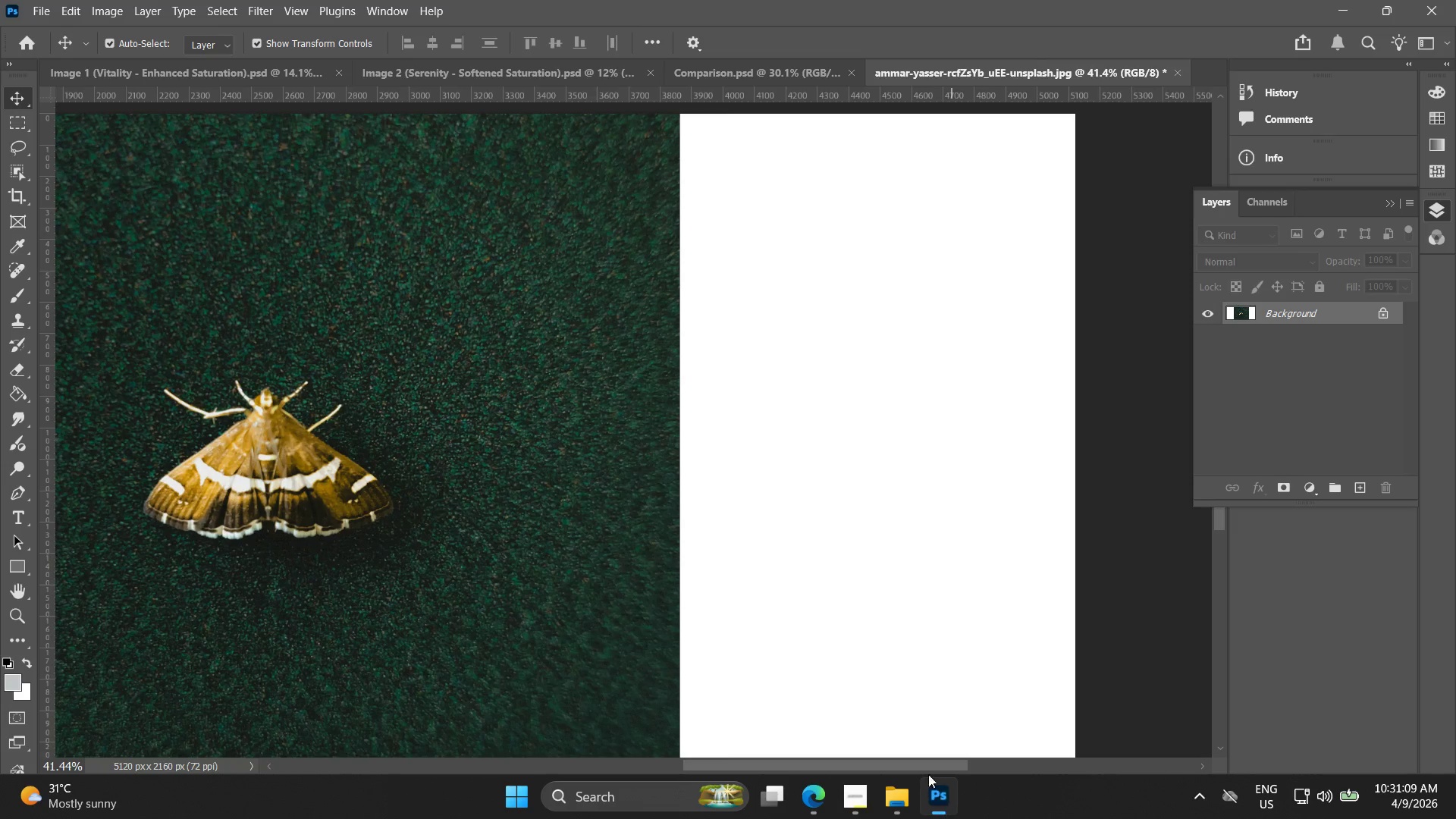 
left_click([102, 10])
 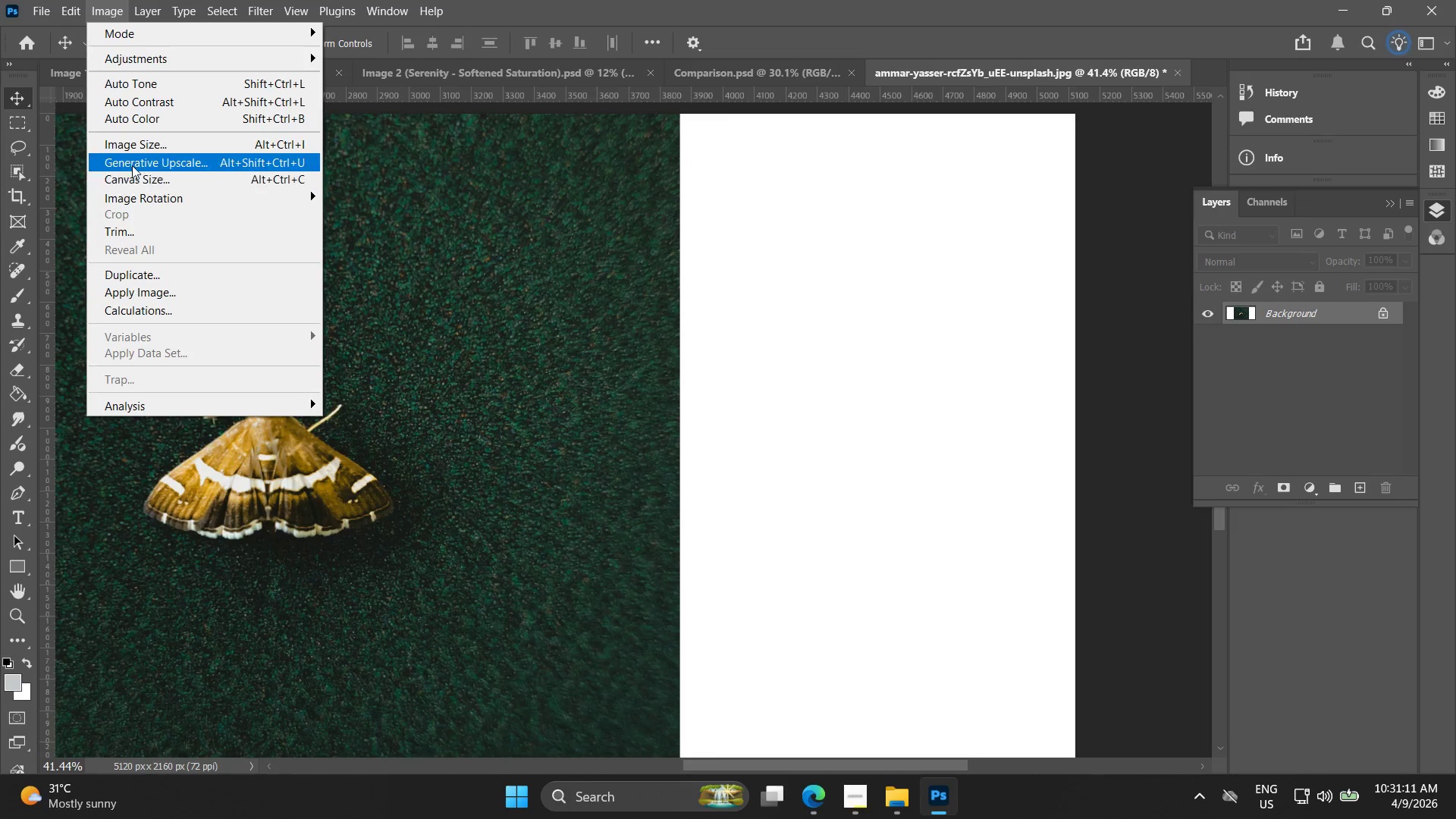 
left_click([133, 140])
 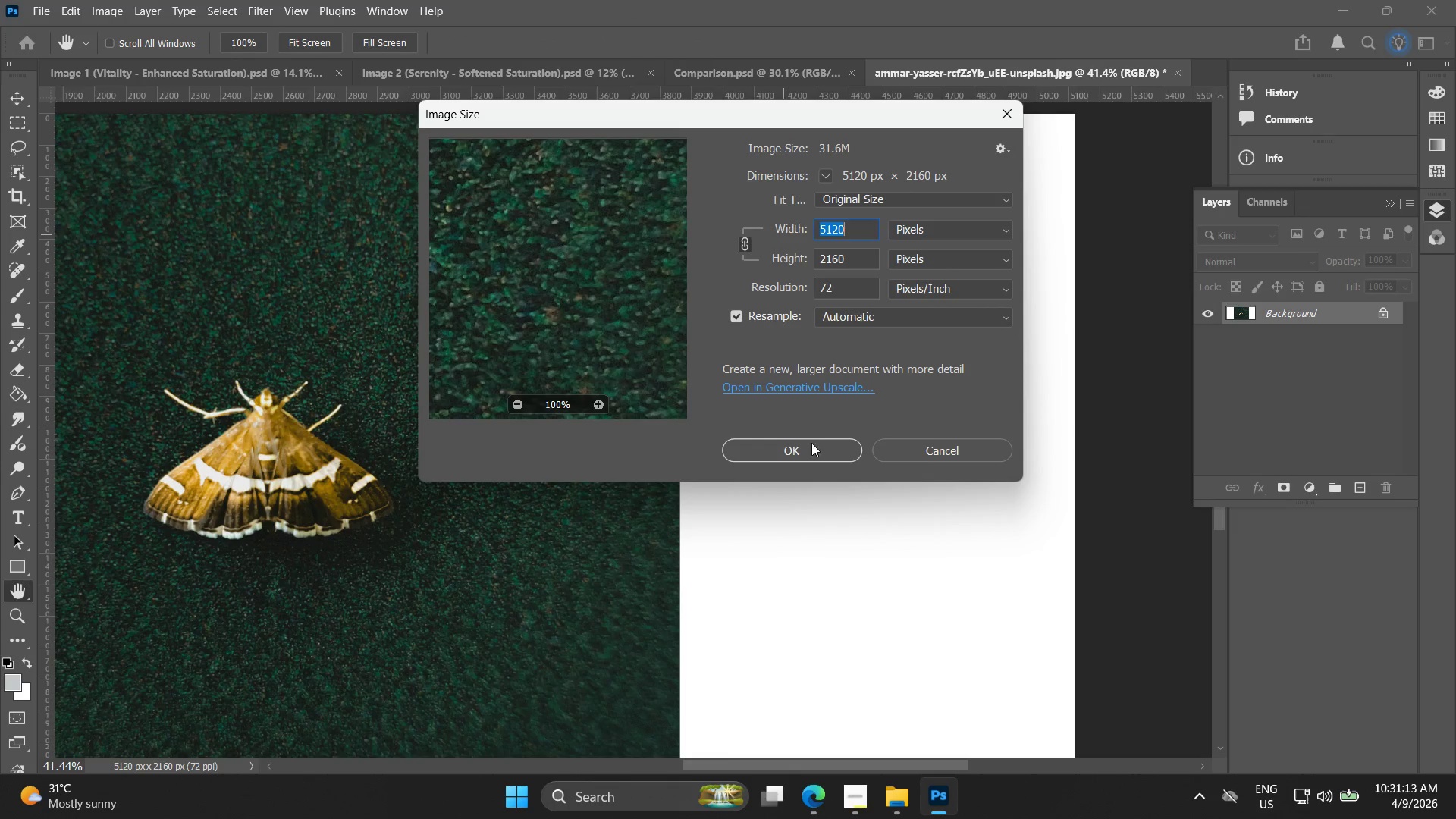 
left_click([817, 452])
 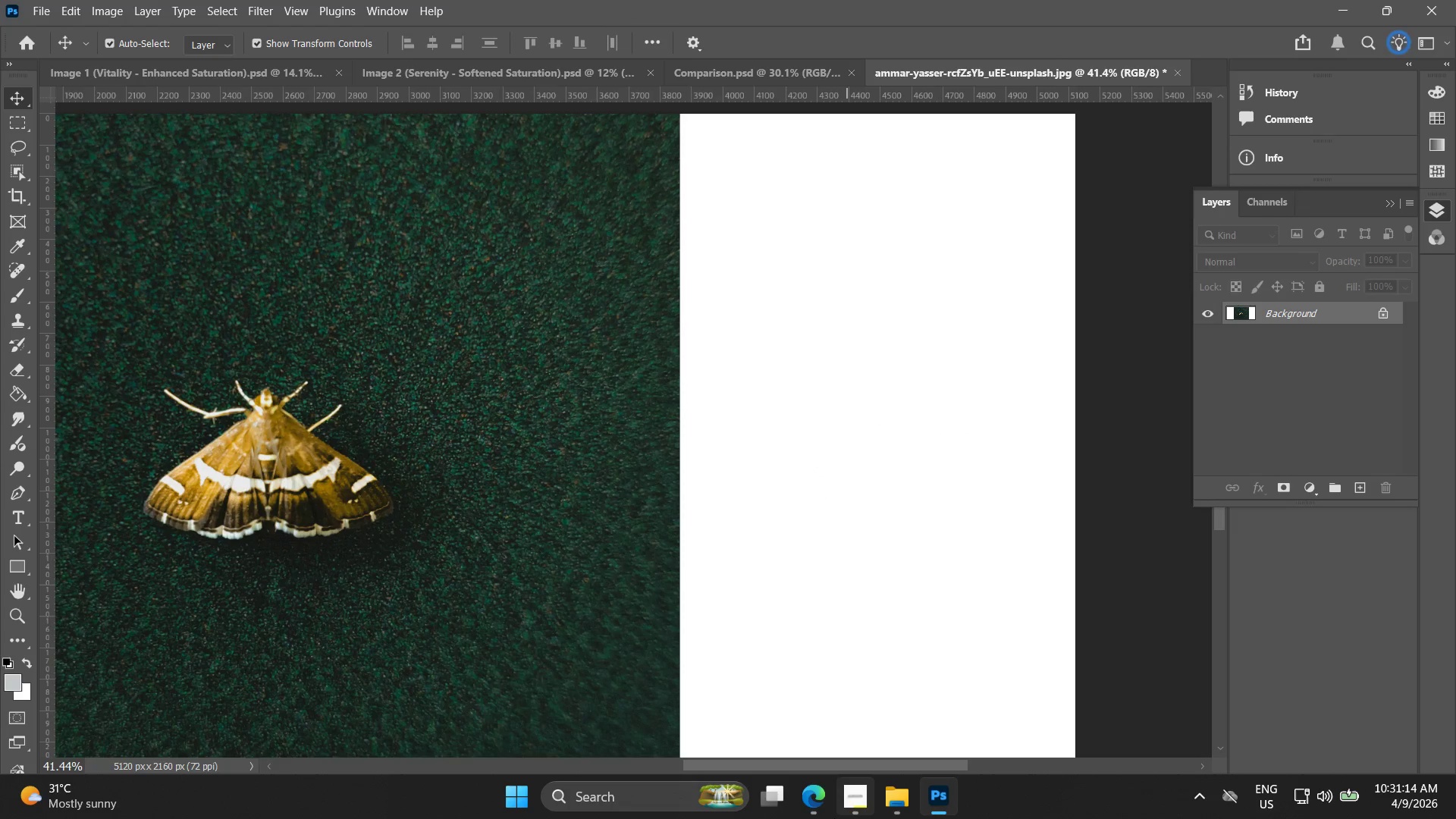 
left_click([810, 802])
 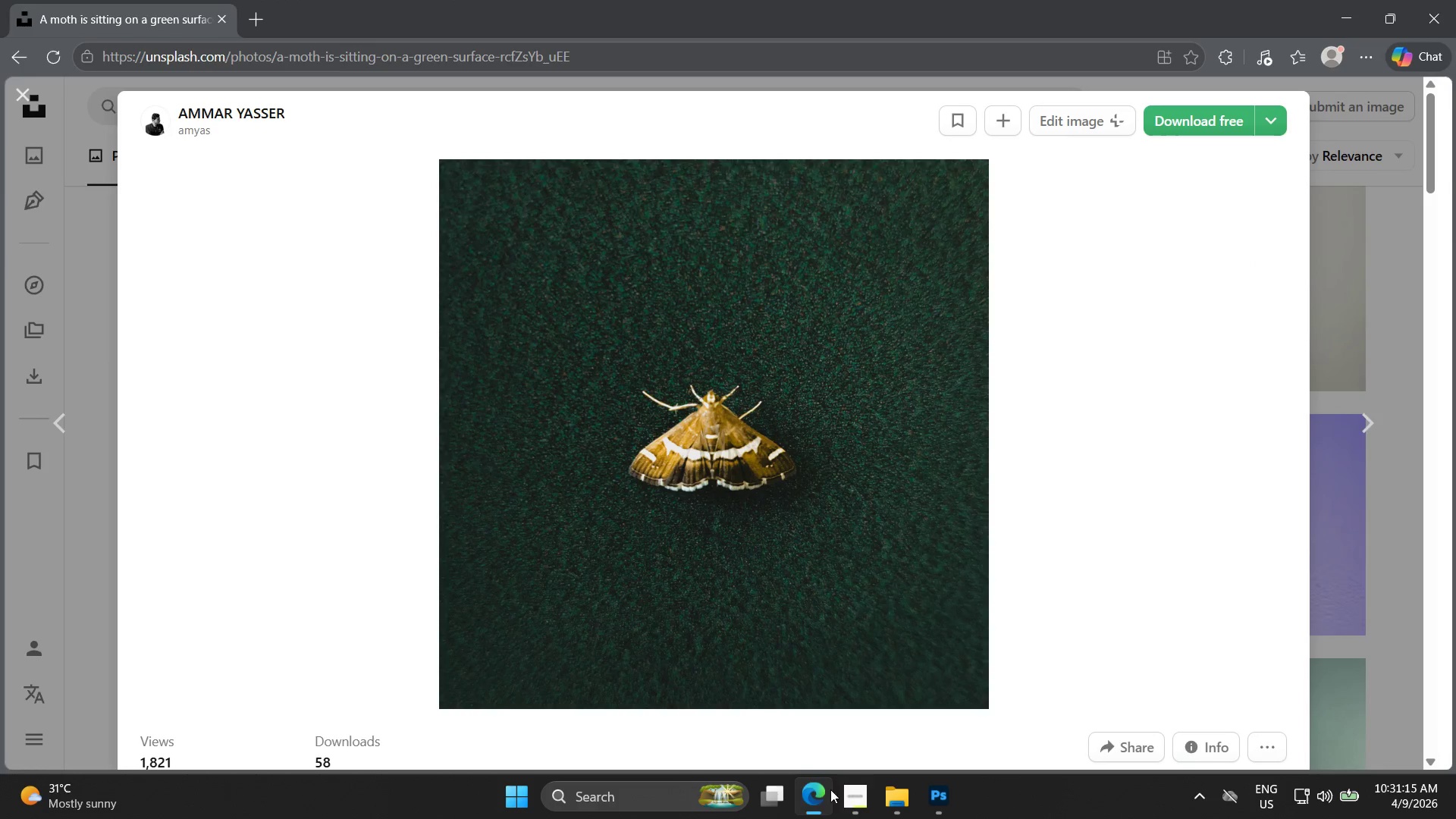 
left_click([859, 788])
 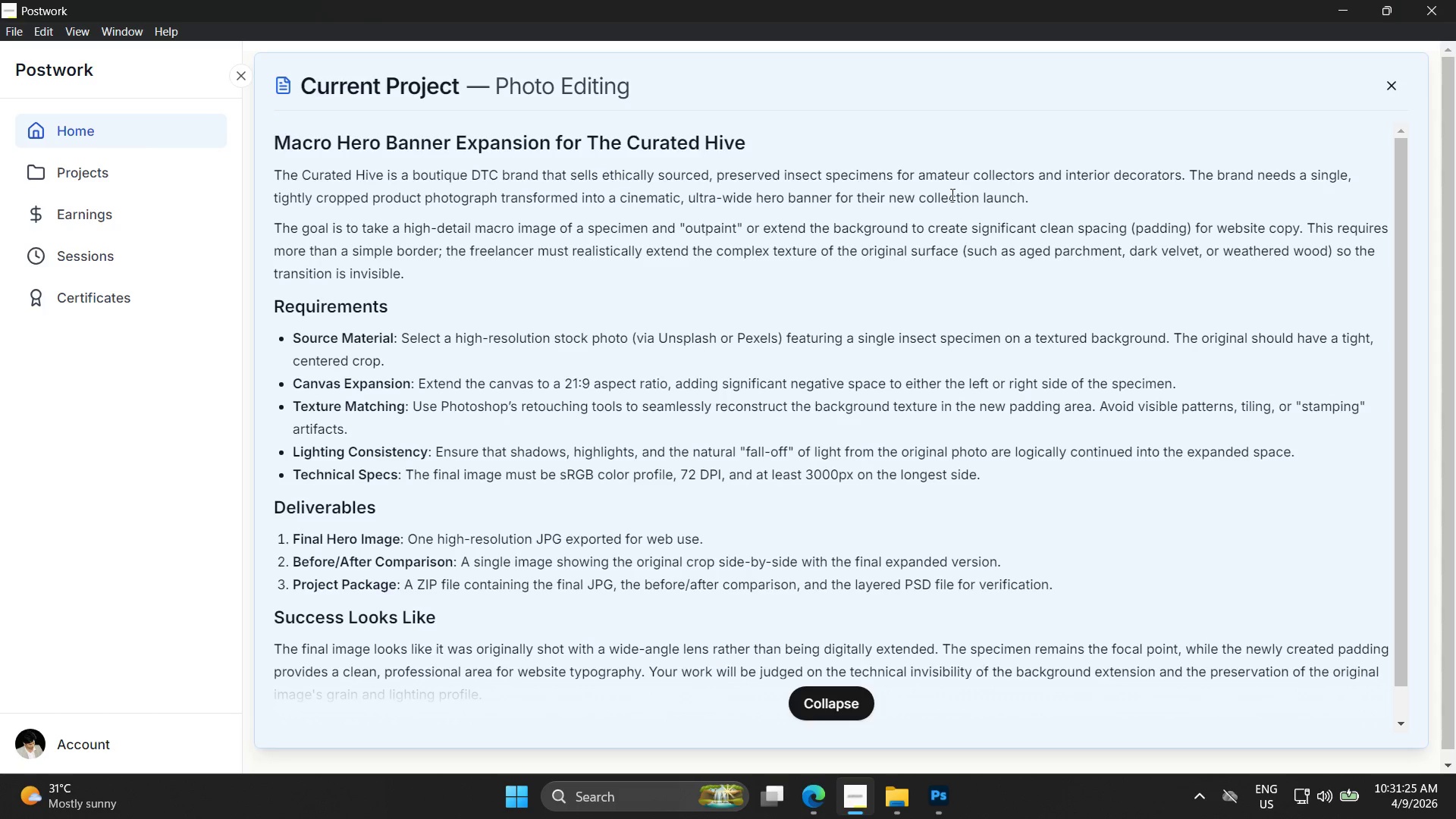 
wait(15.11)
 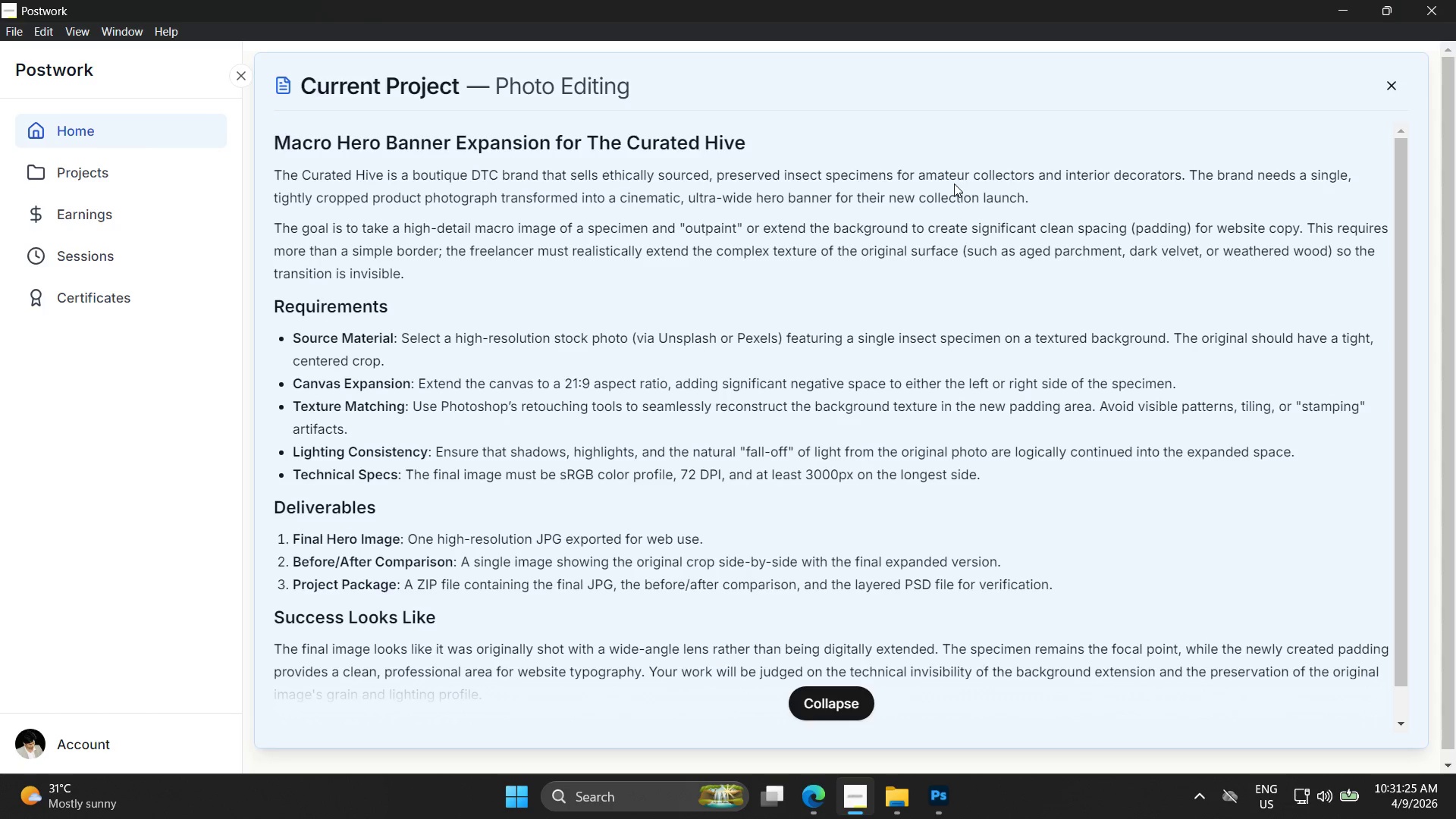 
key(Control+Z)
 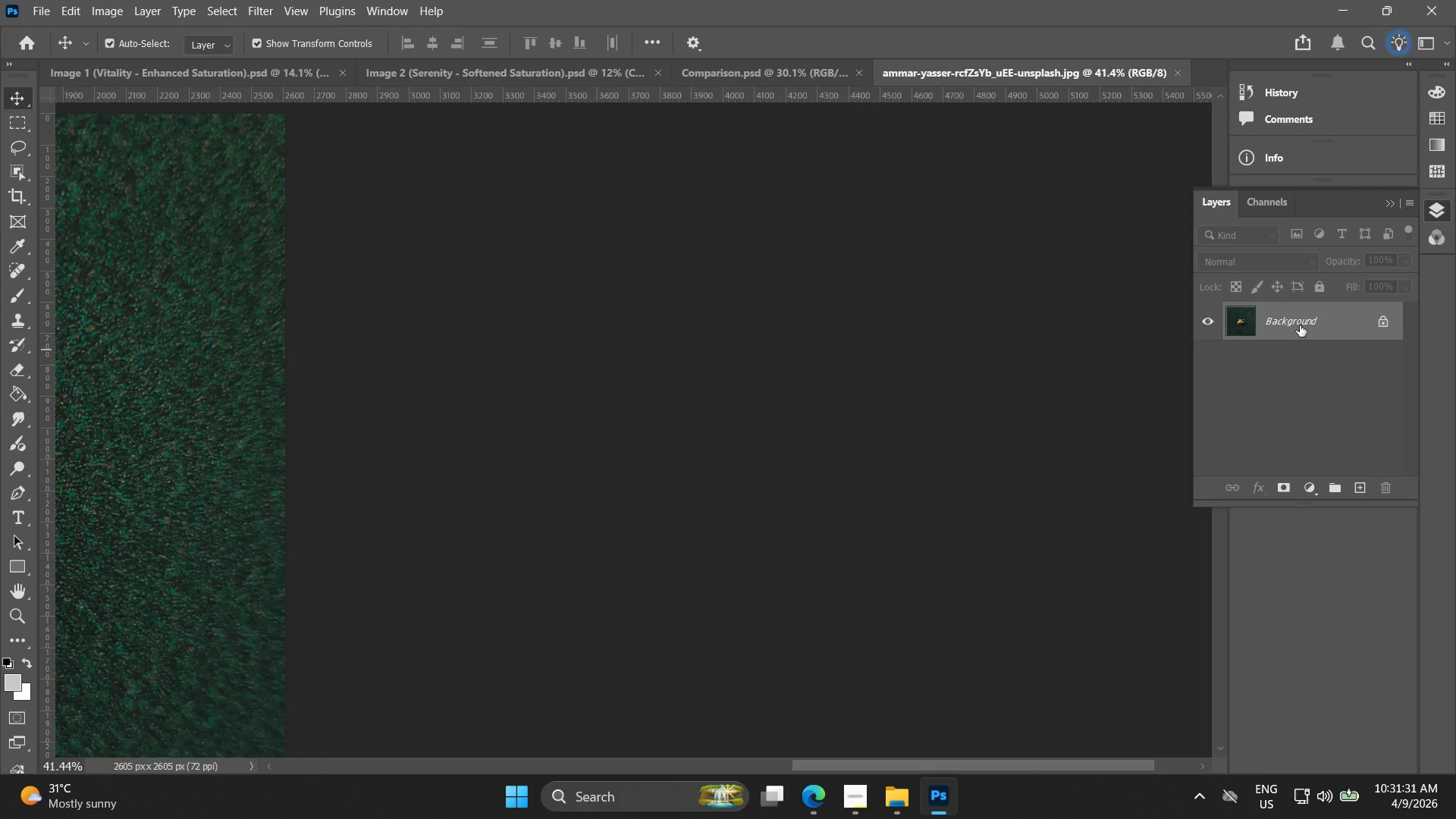 
key(Alt+AltLeft)
 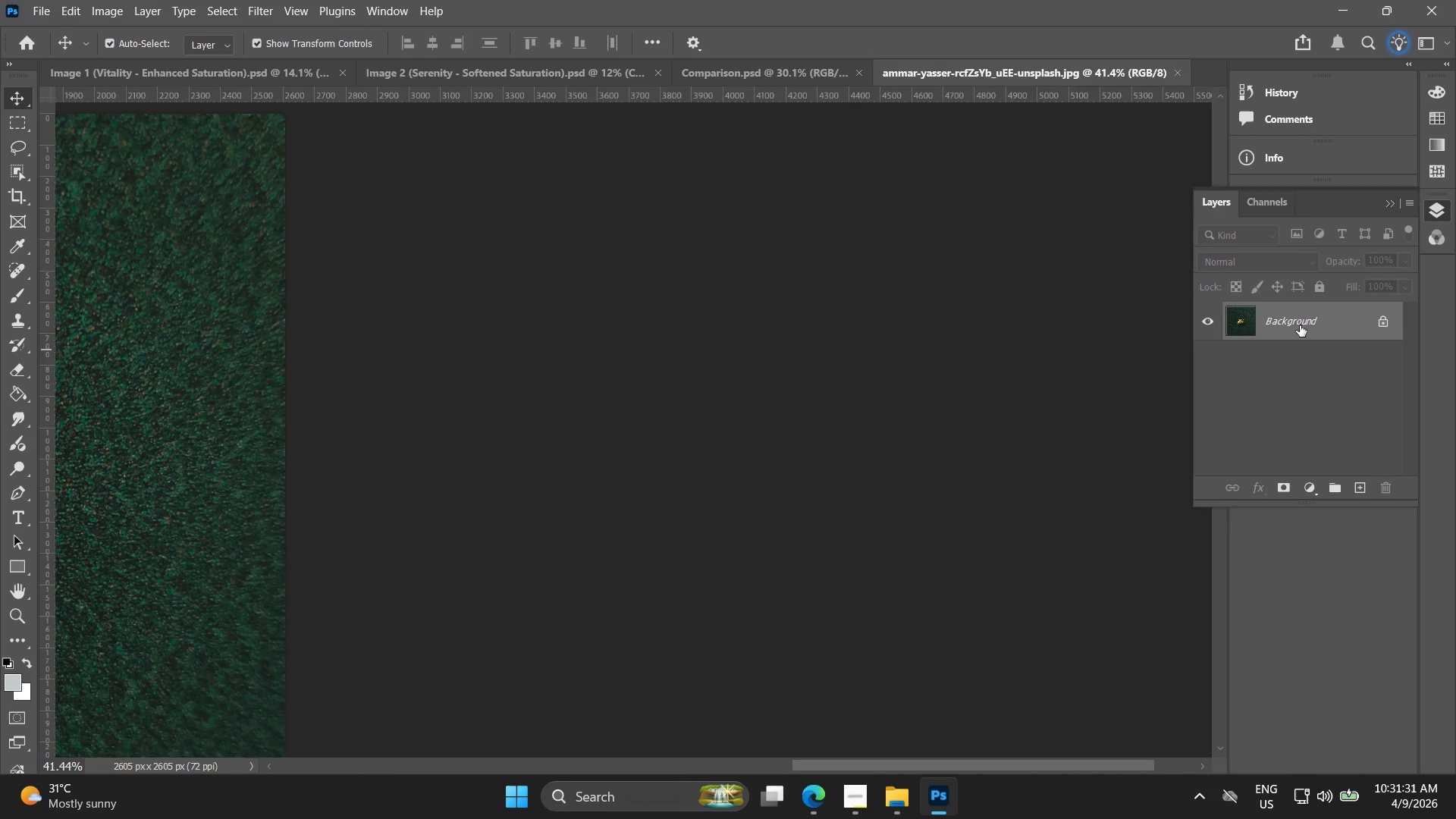 
right_click([1300, 327])
 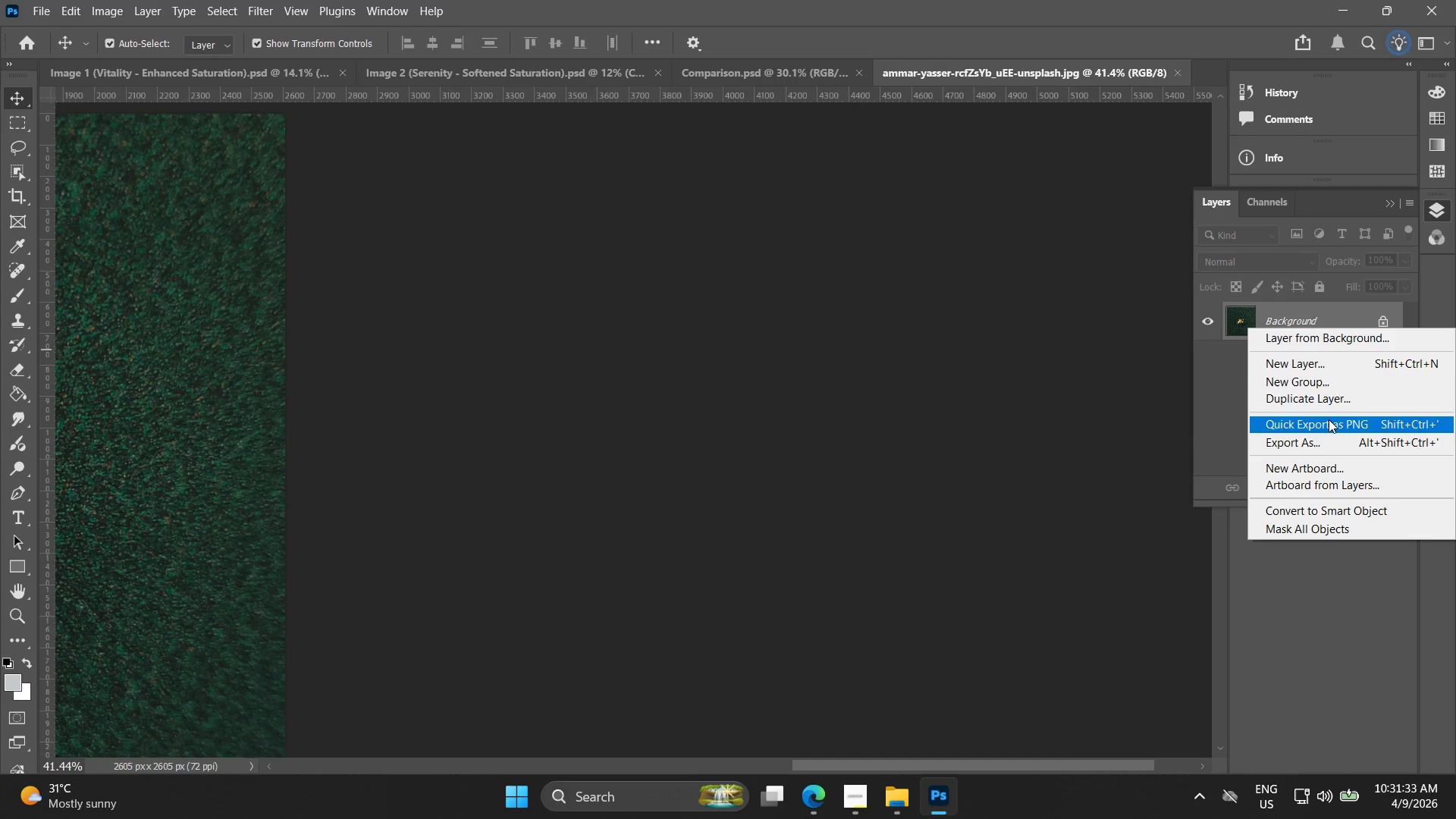 
scroll: coordinate [1300, 325], scroll_direction: down, amount: 2.0
 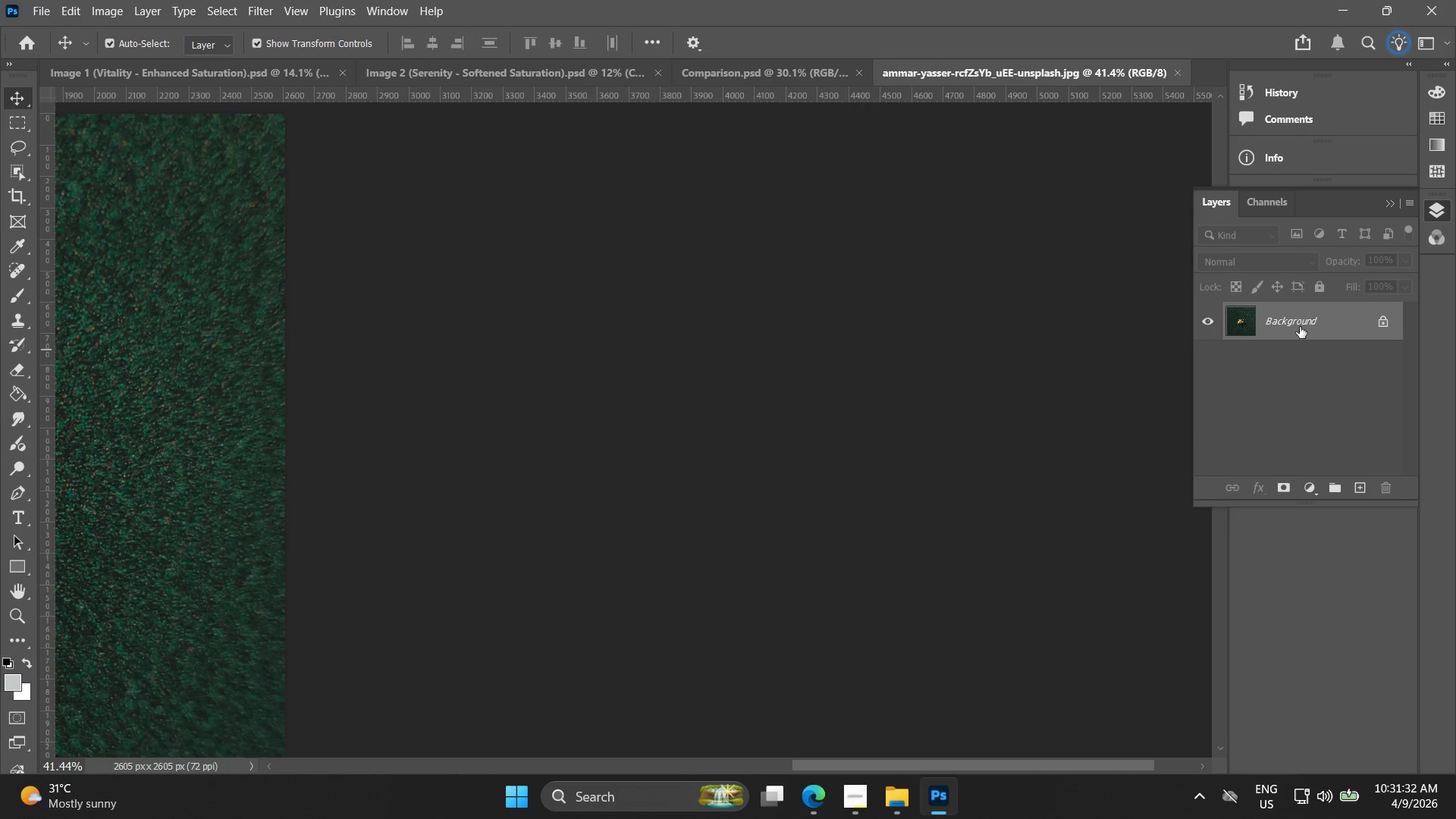 
left_click([1328, 400])
 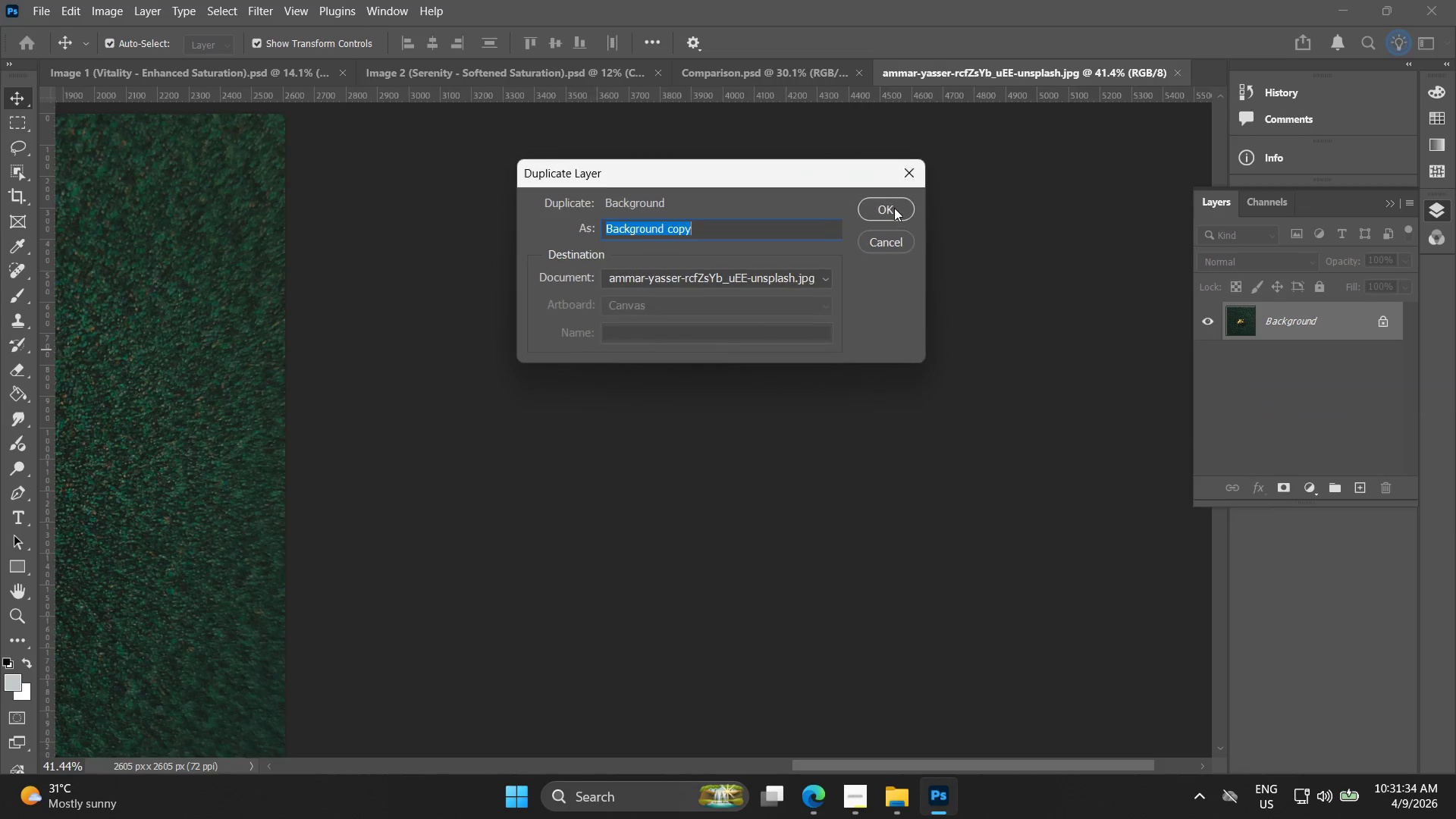 
left_click([894, 206])
 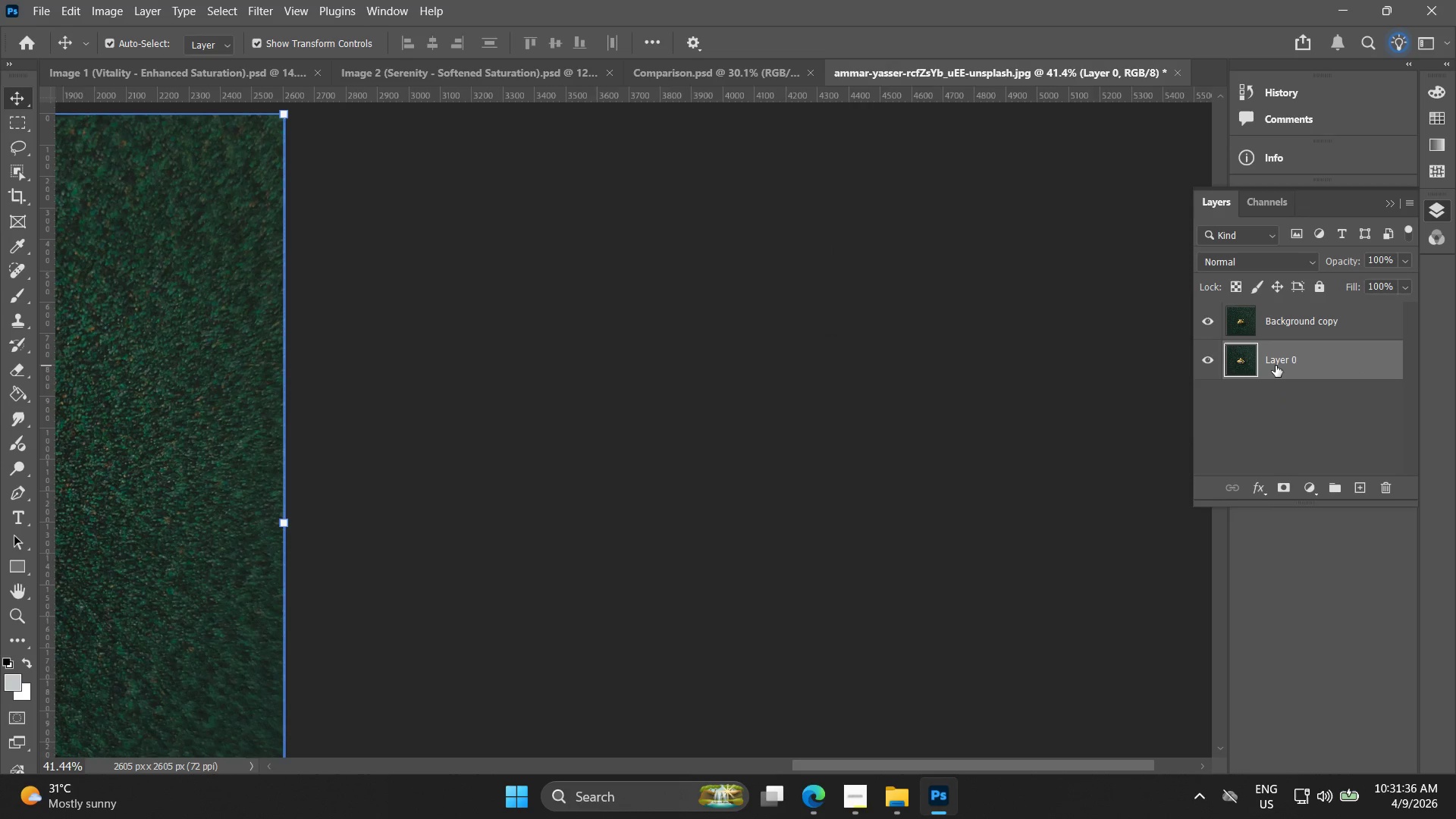 
hold_key(key=AltLeft, duration=0.72)
scroll: coordinate [981, 415], scroll_direction: down, amount: 10.0
 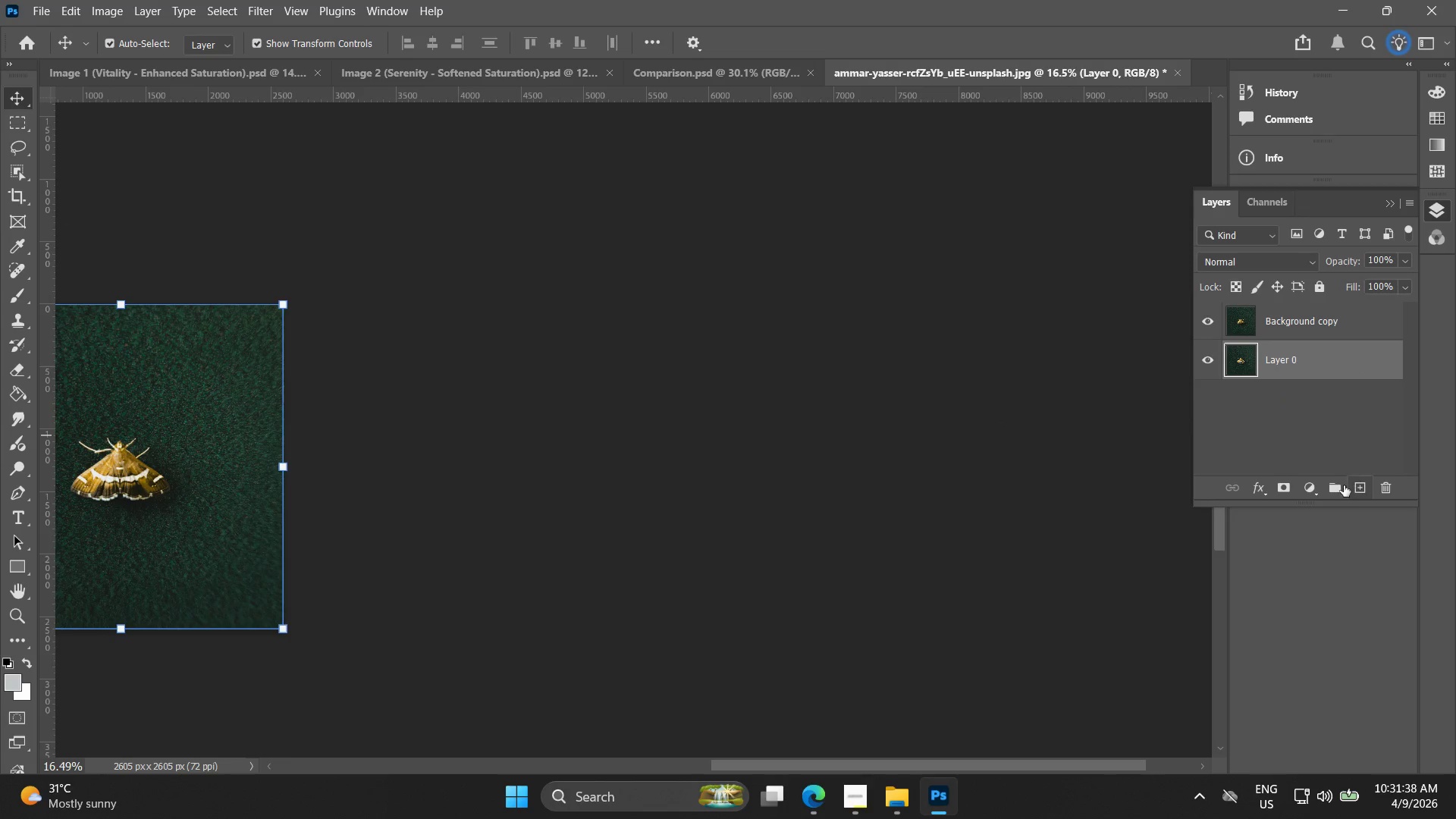 
left_click([1359, 487])
 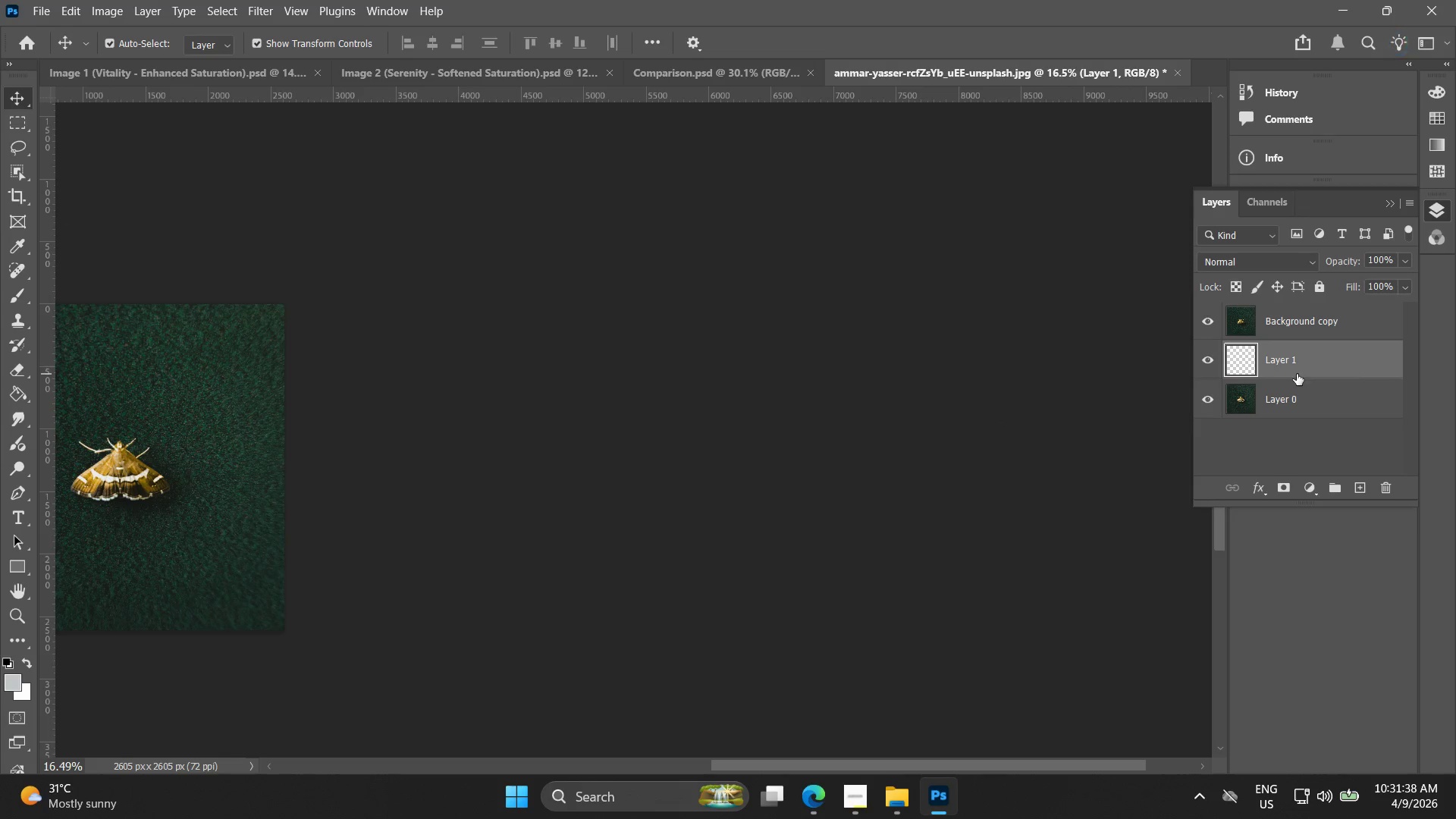 
left_click_drag(start_coordinate=[1304, 355], to_coordinate=[1304, 394])
 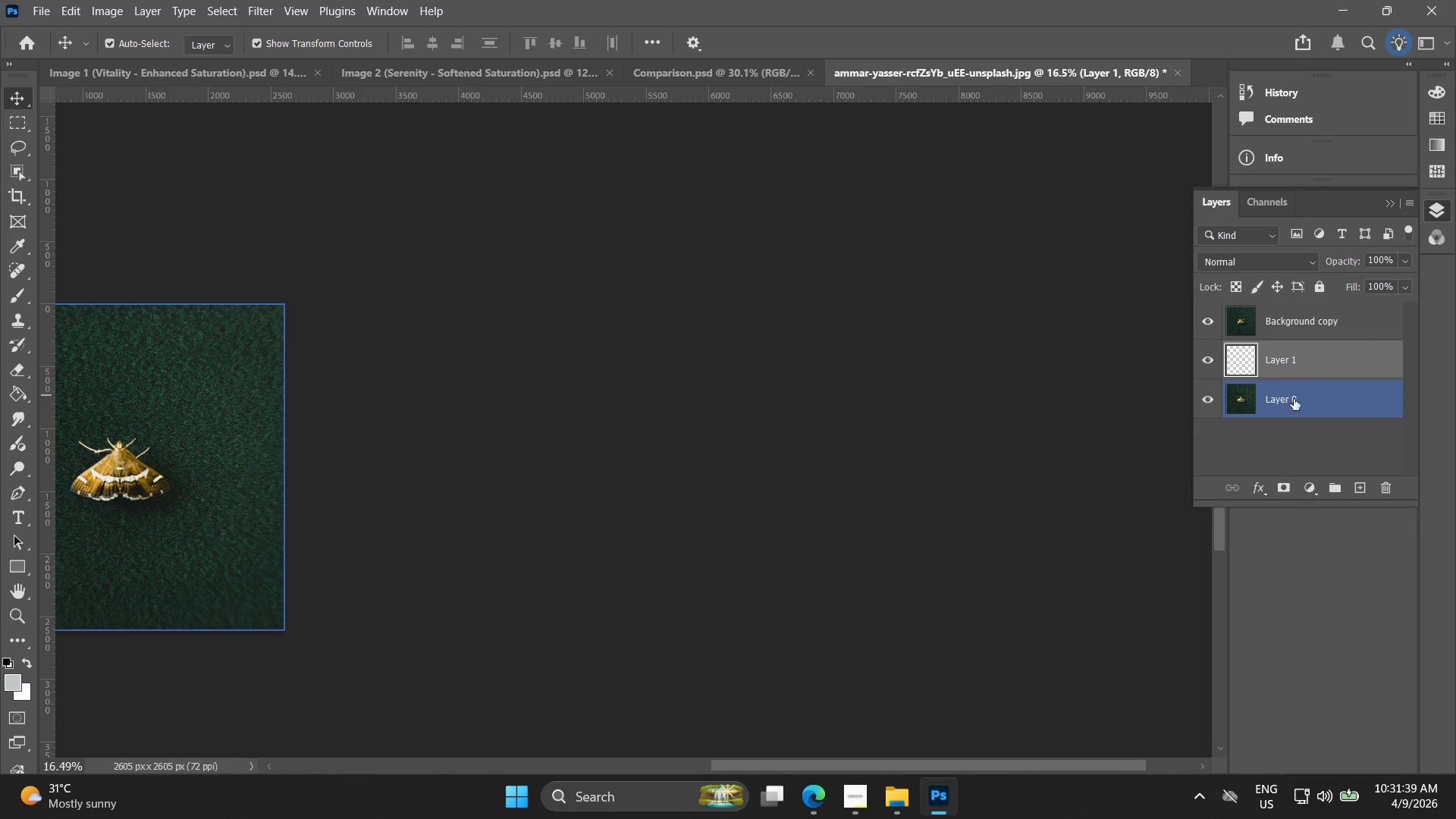 
left_click([1293, 403])
 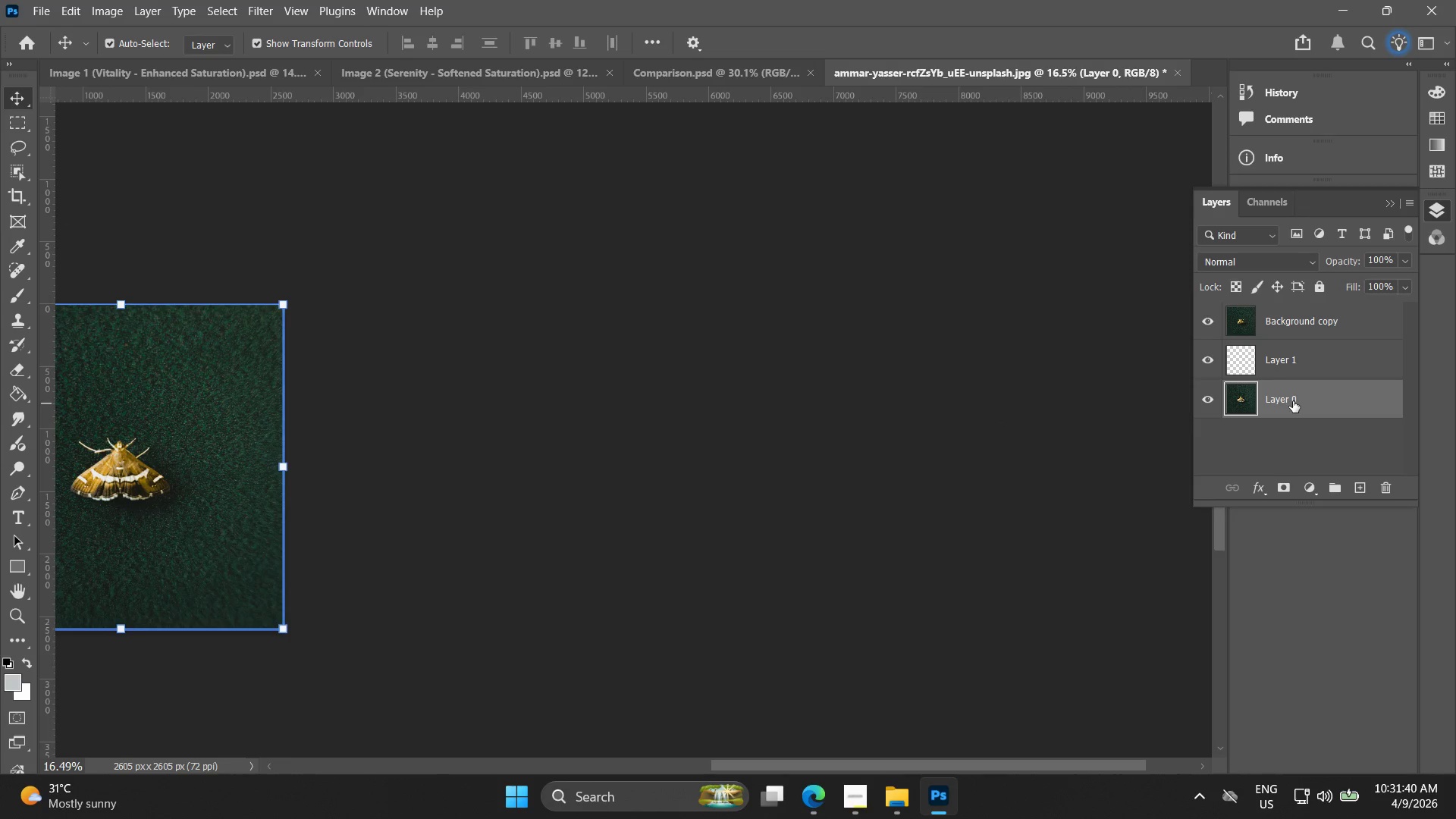 
key(Delete)
 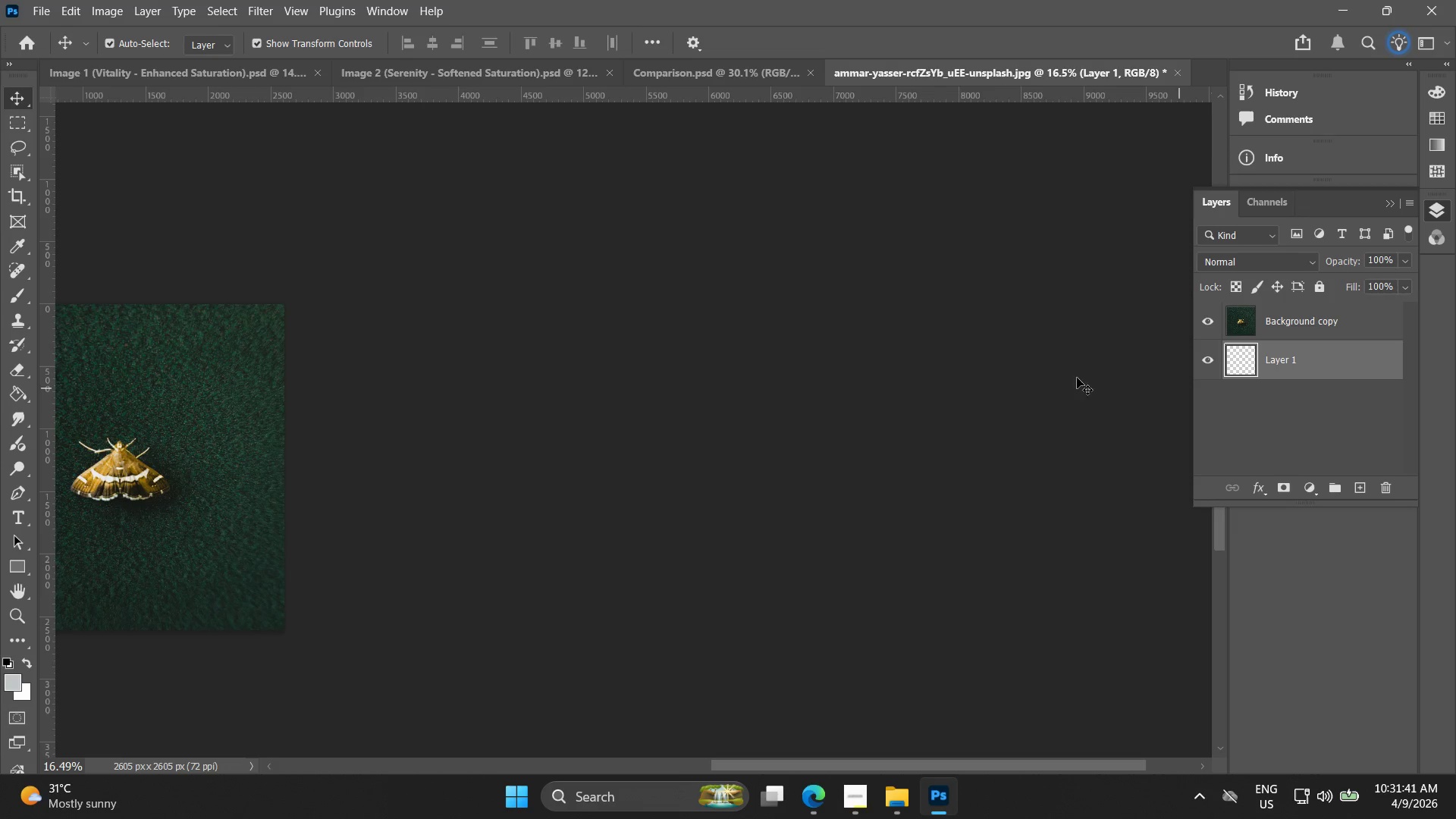 
hold_key(key=Space, duration=0.45)
 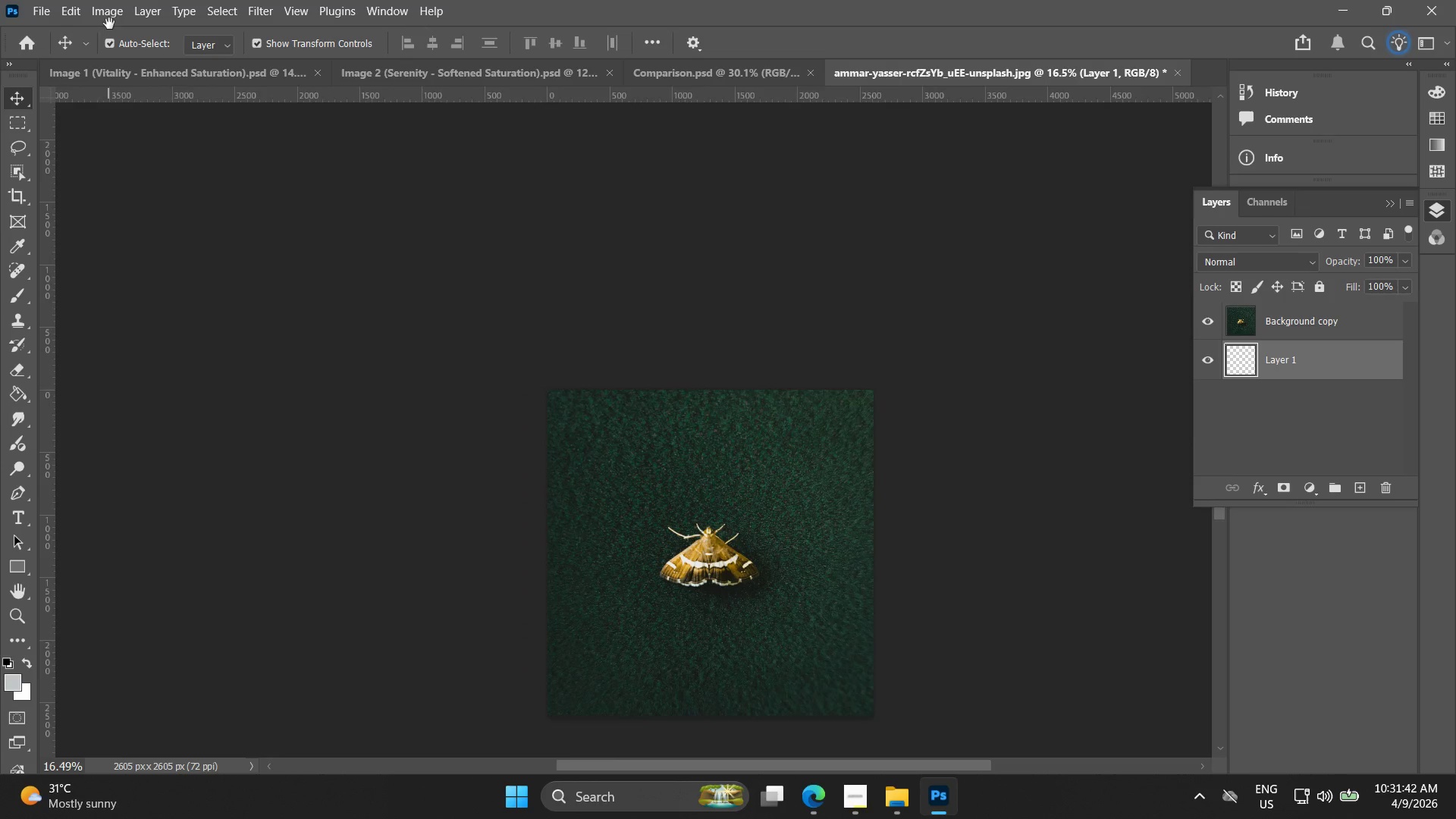 
left_click_drag(start_coordinate=[561, 343], to_coordinate=[968, 407])
 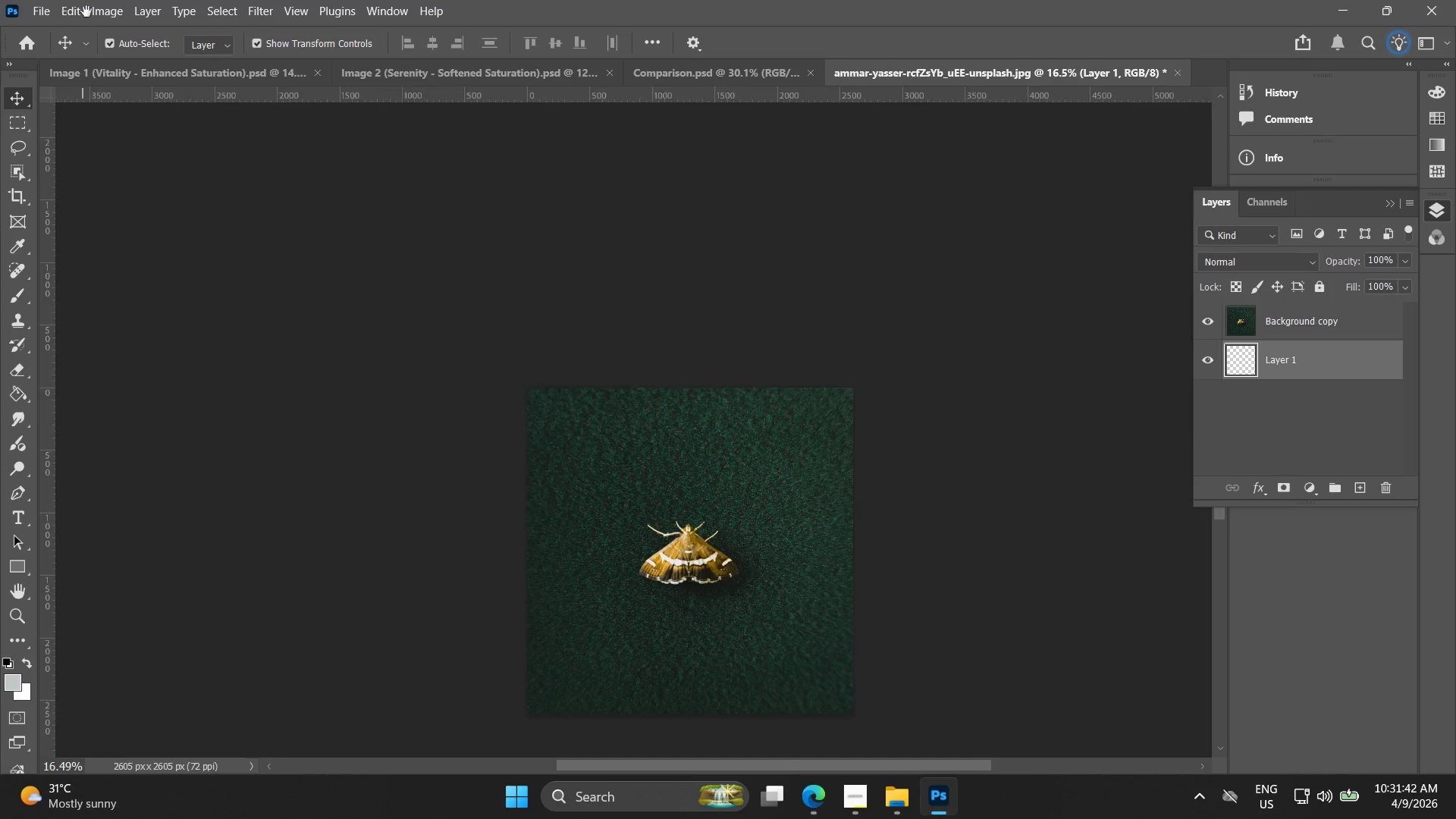 
left_click([109, 24])
 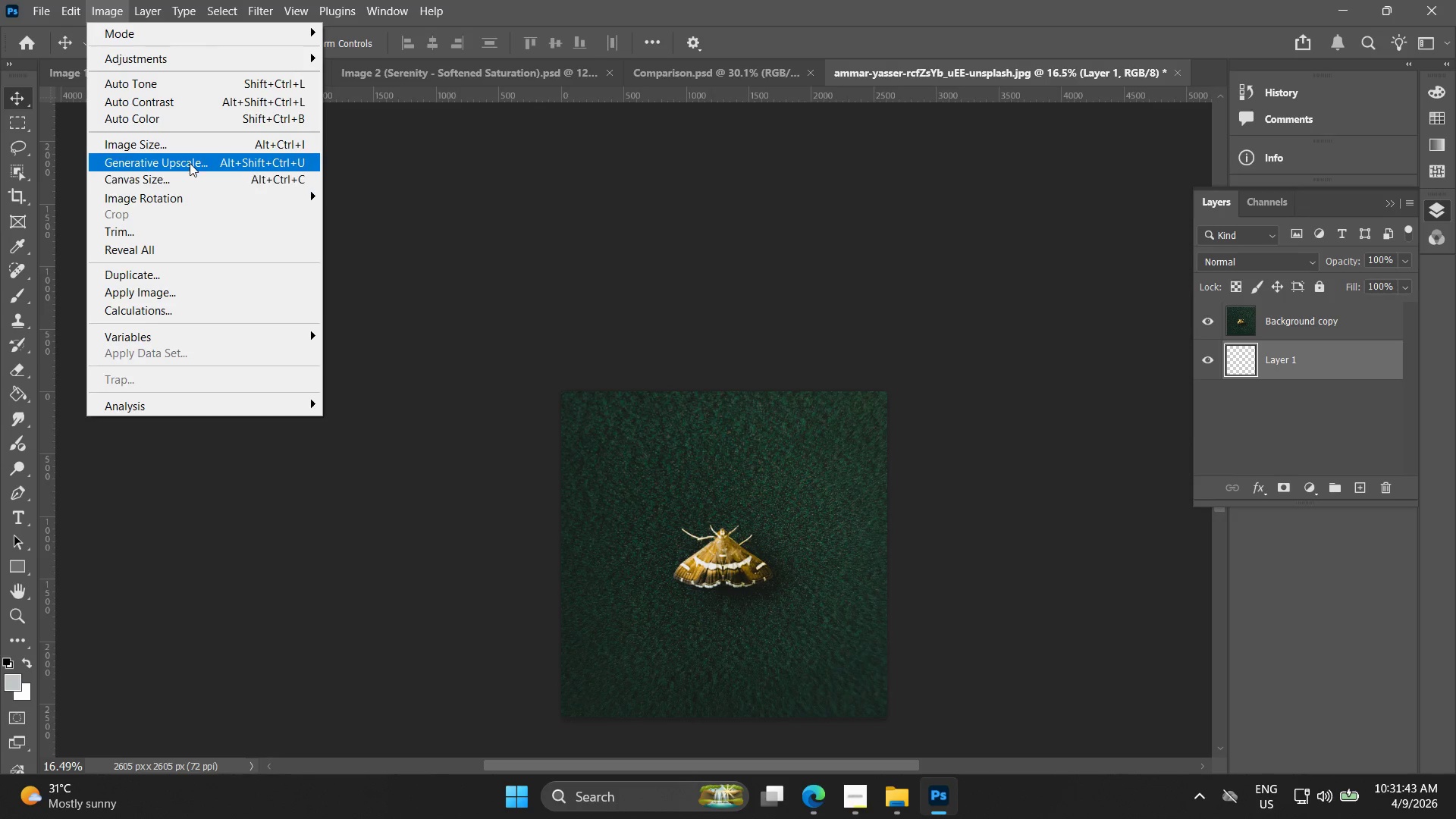 
left_click([180, 183])
 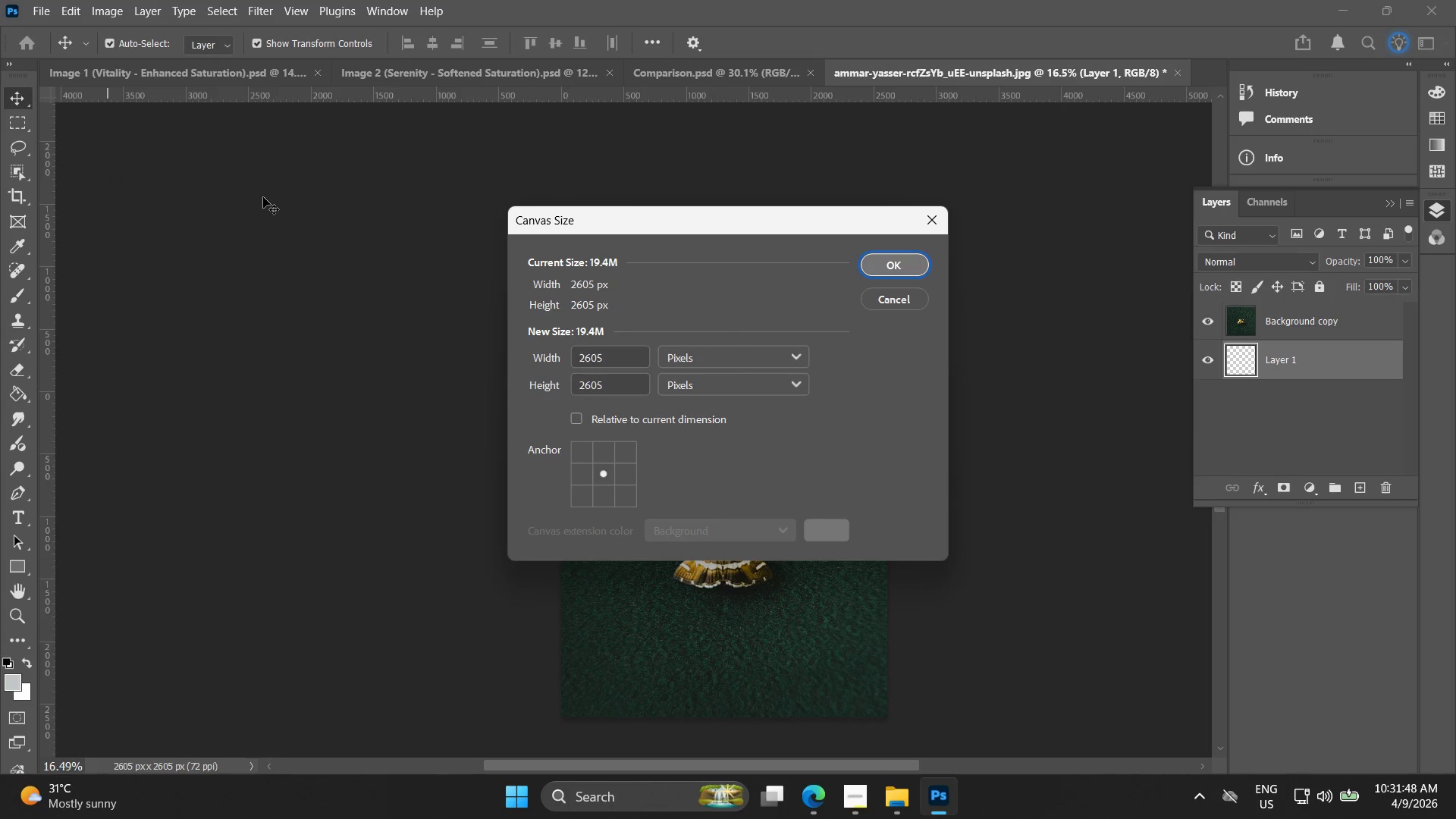 
wait(5.94)
 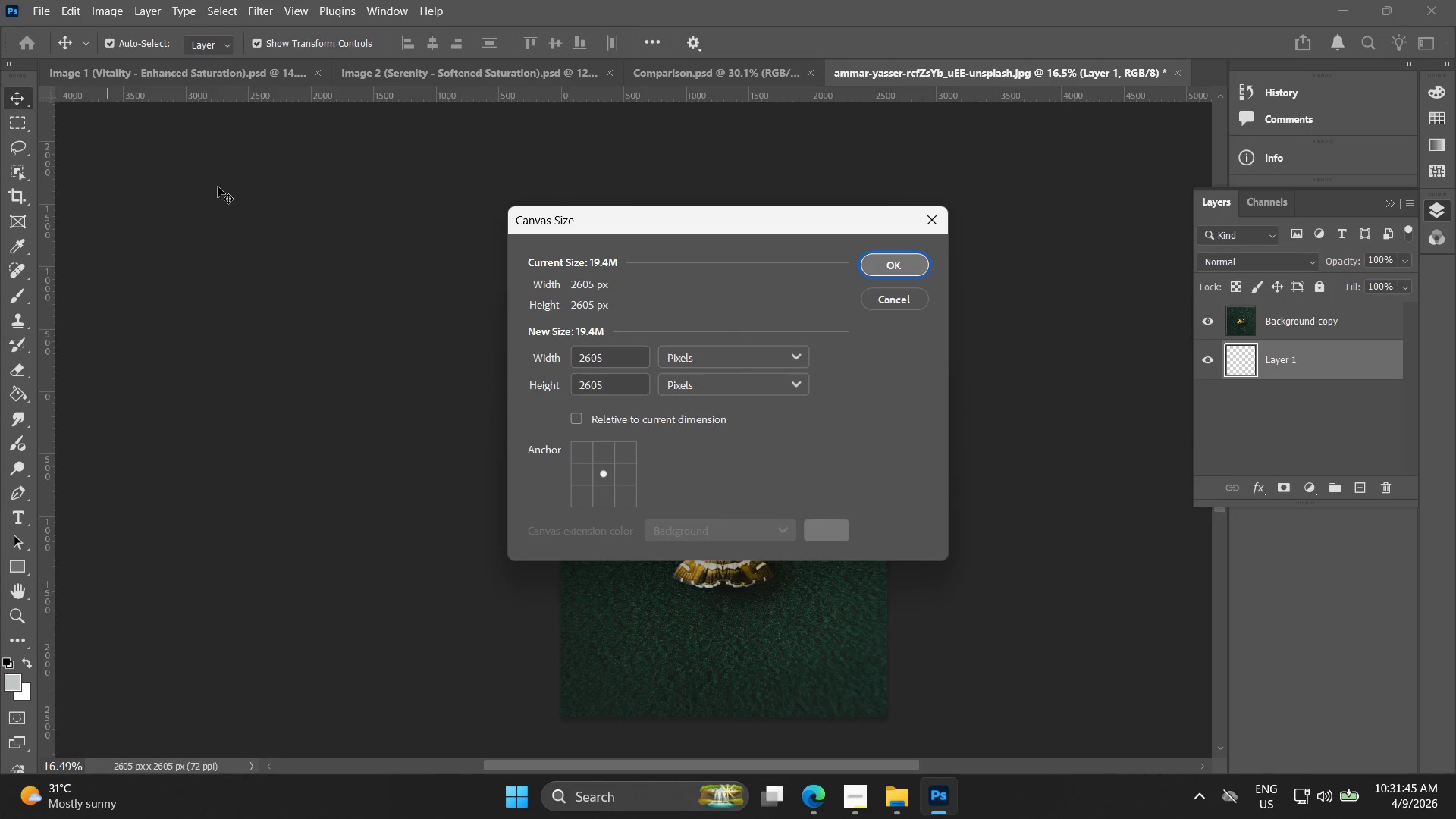 
left_click_drag(start_coordinate=[608, 354], to_coordinate=[535, 350])
 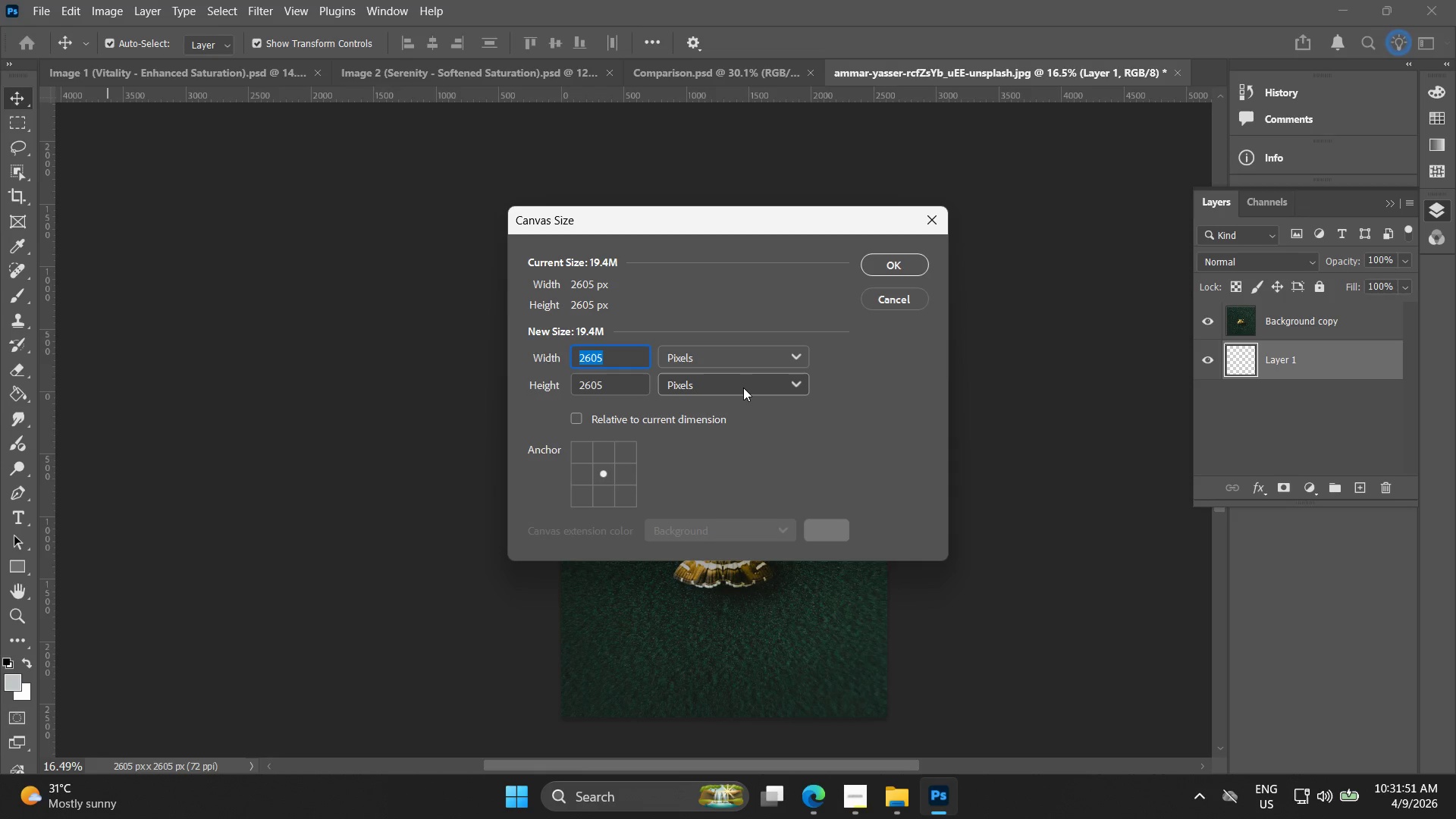 
type(5120)
 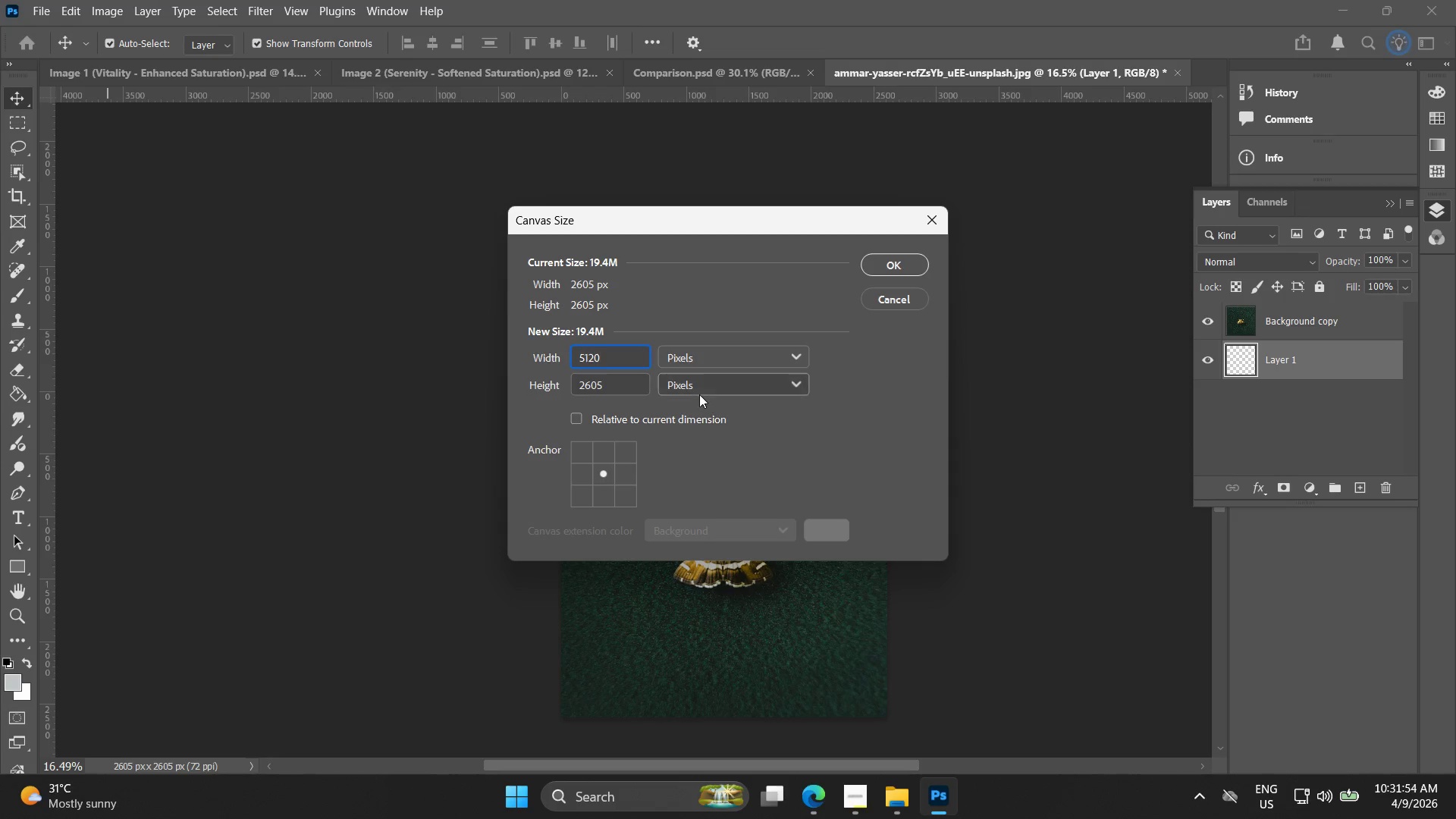 
left_click_drag(start_coordinate=[609, 383], to_coordinate=[426, 354])
 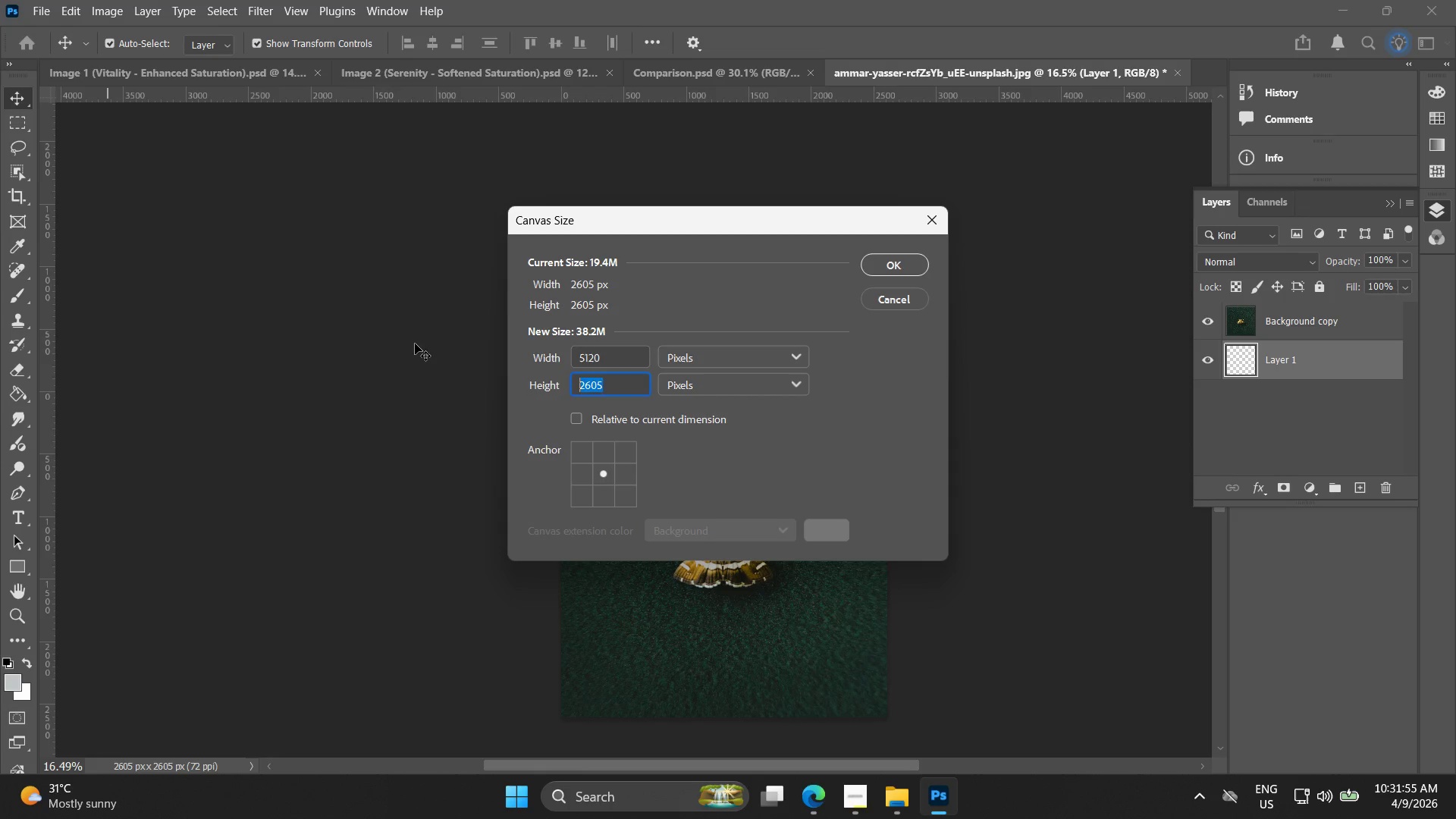 
type(2160)
 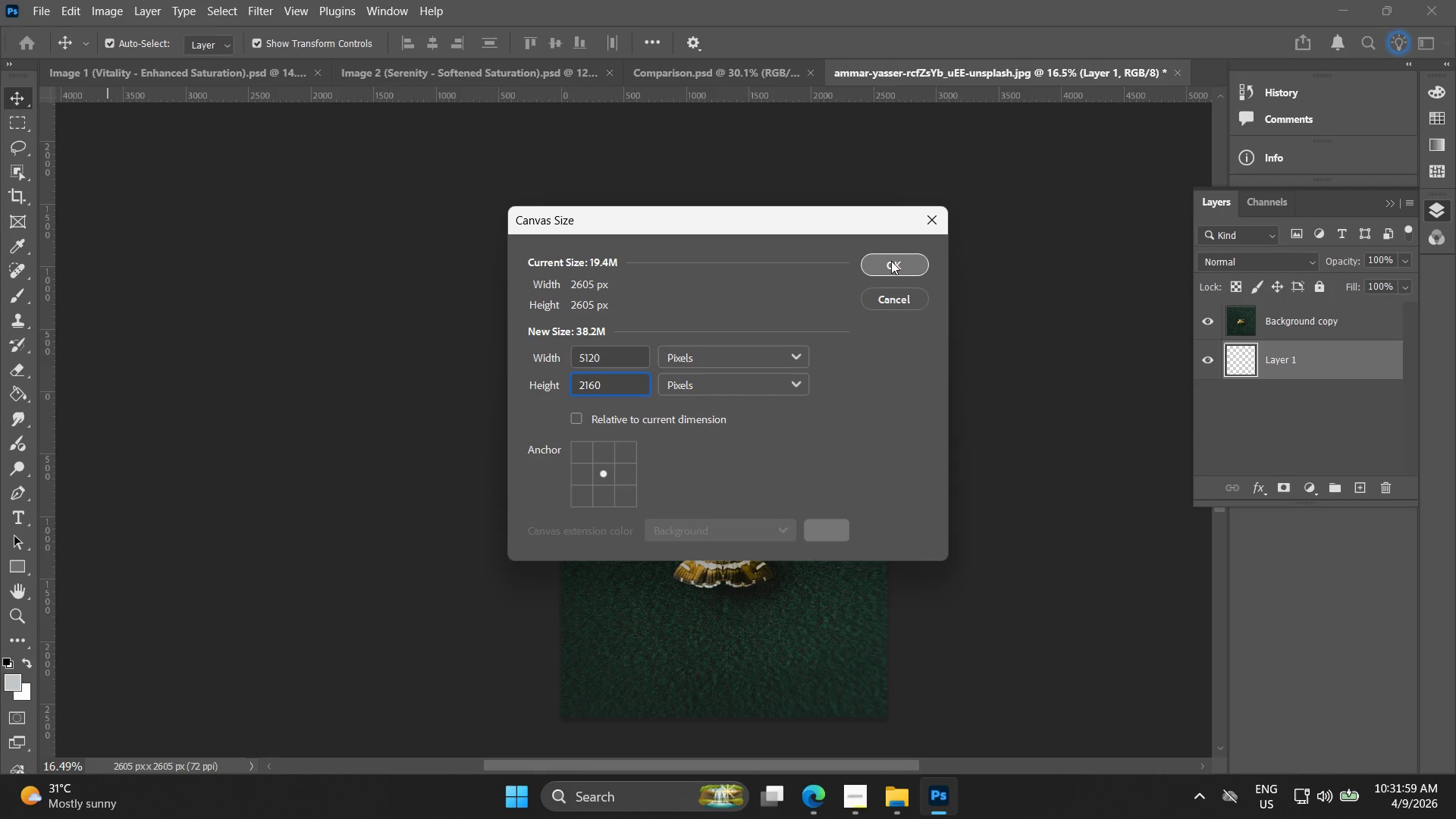 
left_click([893, 261])
 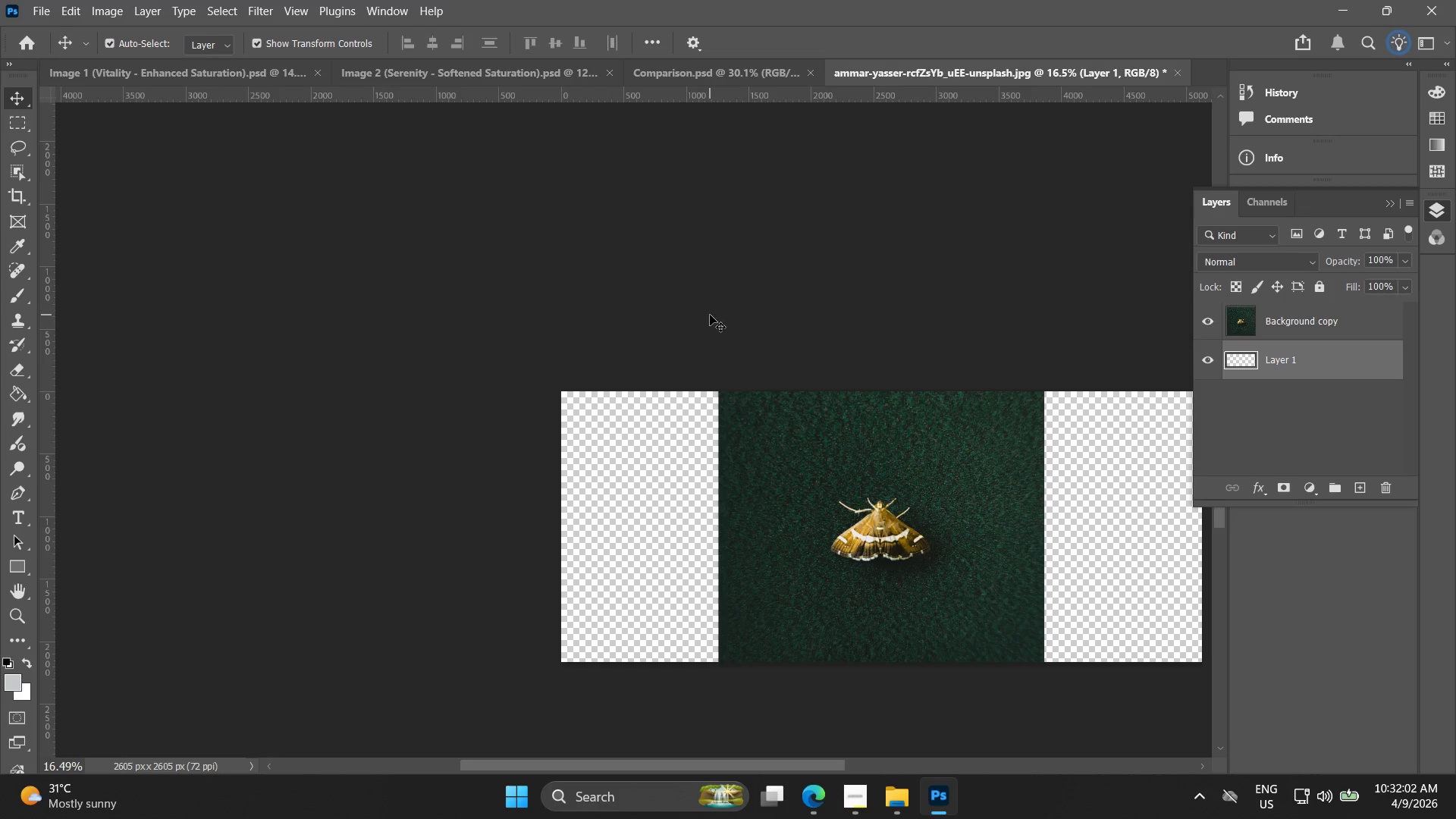 
left_click([1370, 315])
 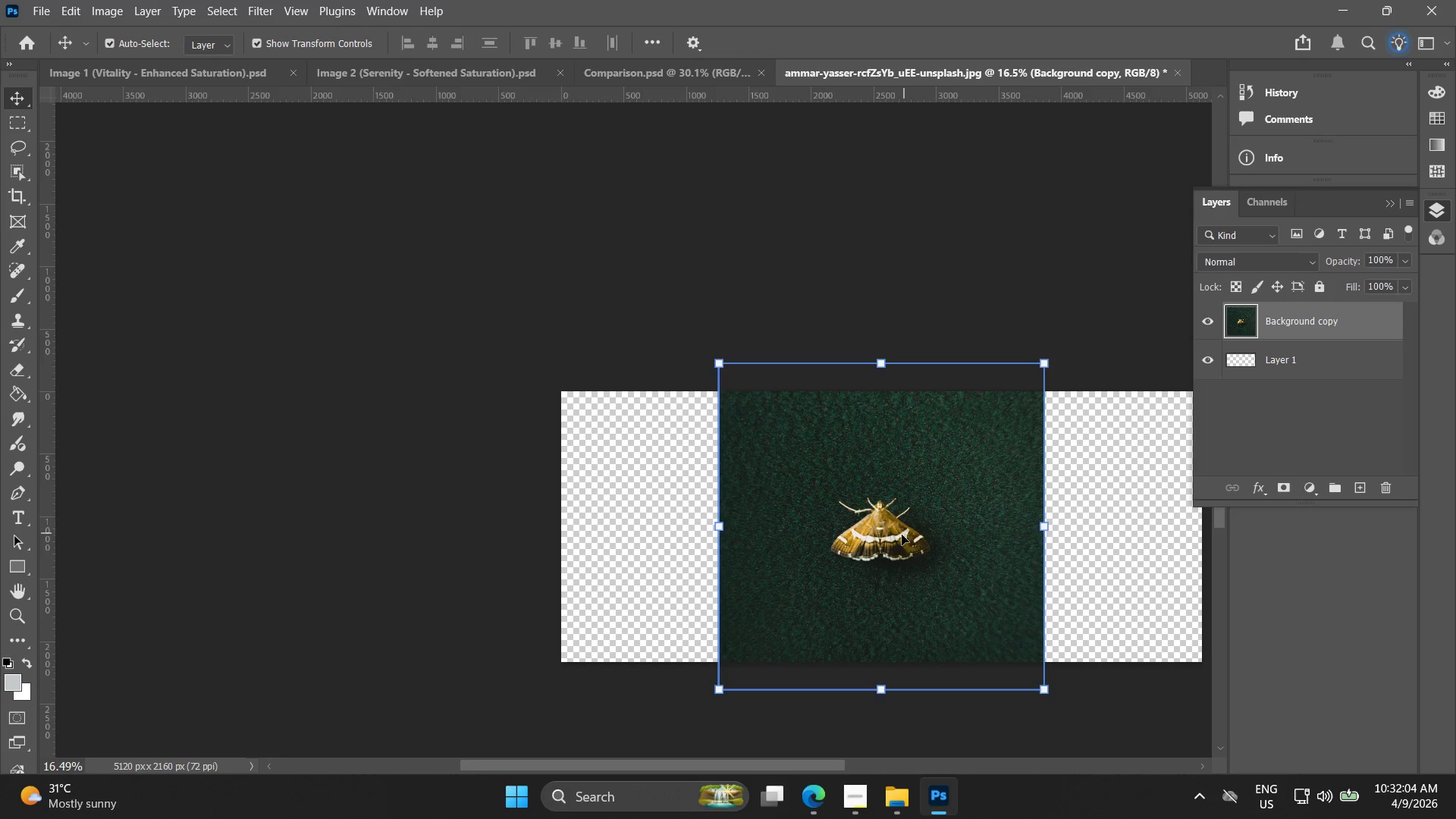 
left_click_drag(start_coordinate=[908, 501], to_coordinate=[646, 500])
 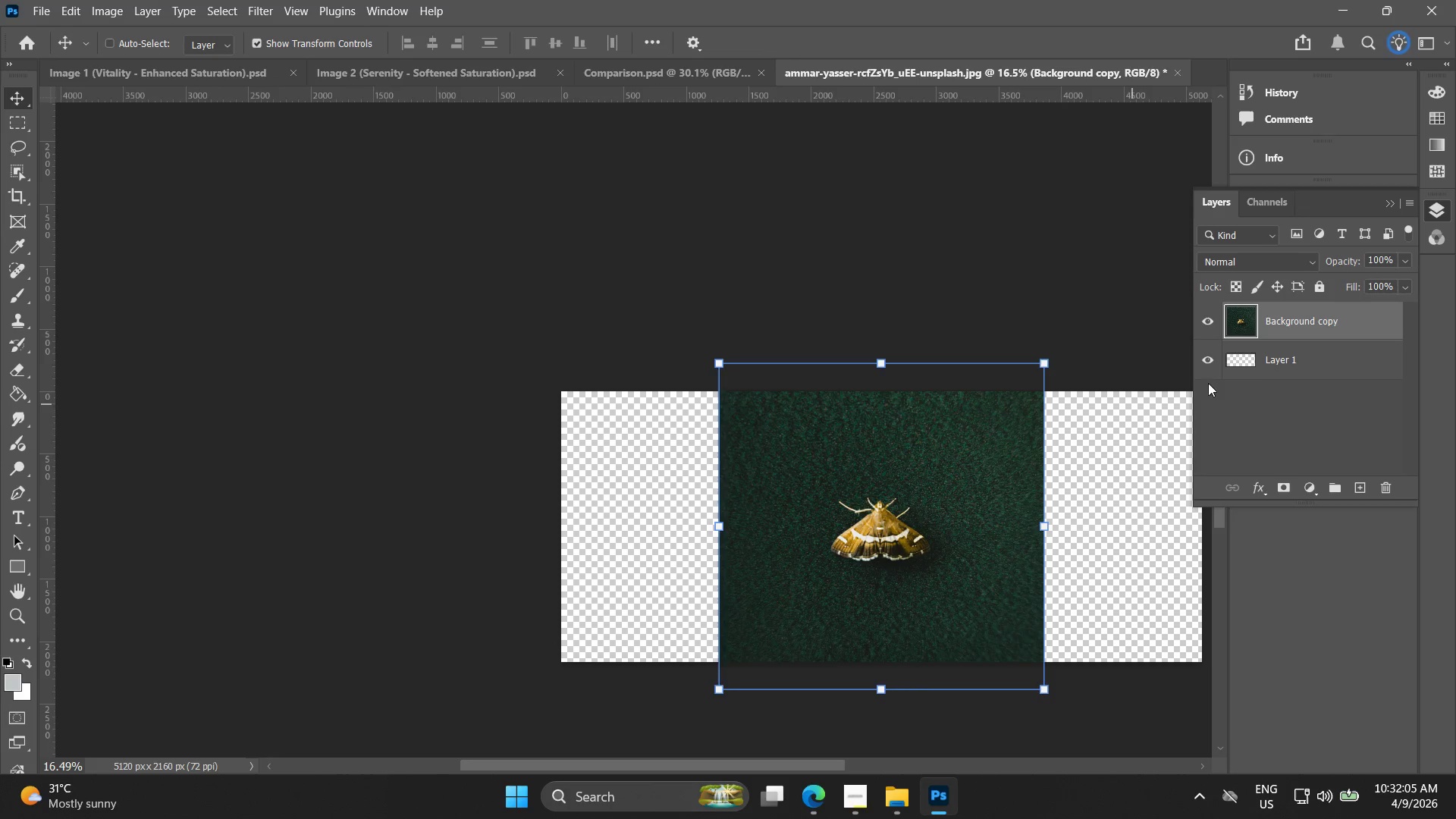 
key(Control+Z)
 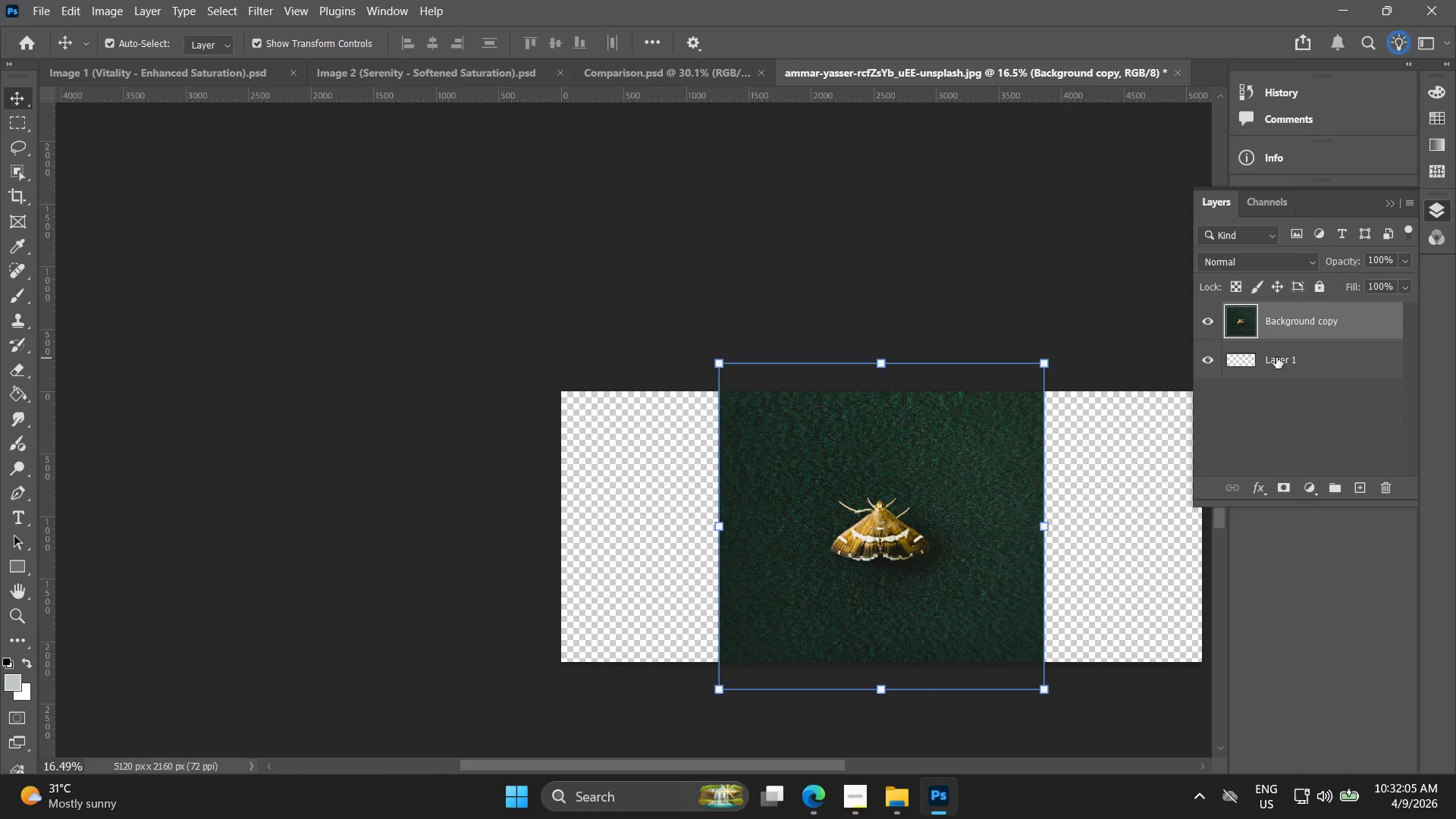 
right_click([1287, 326])
 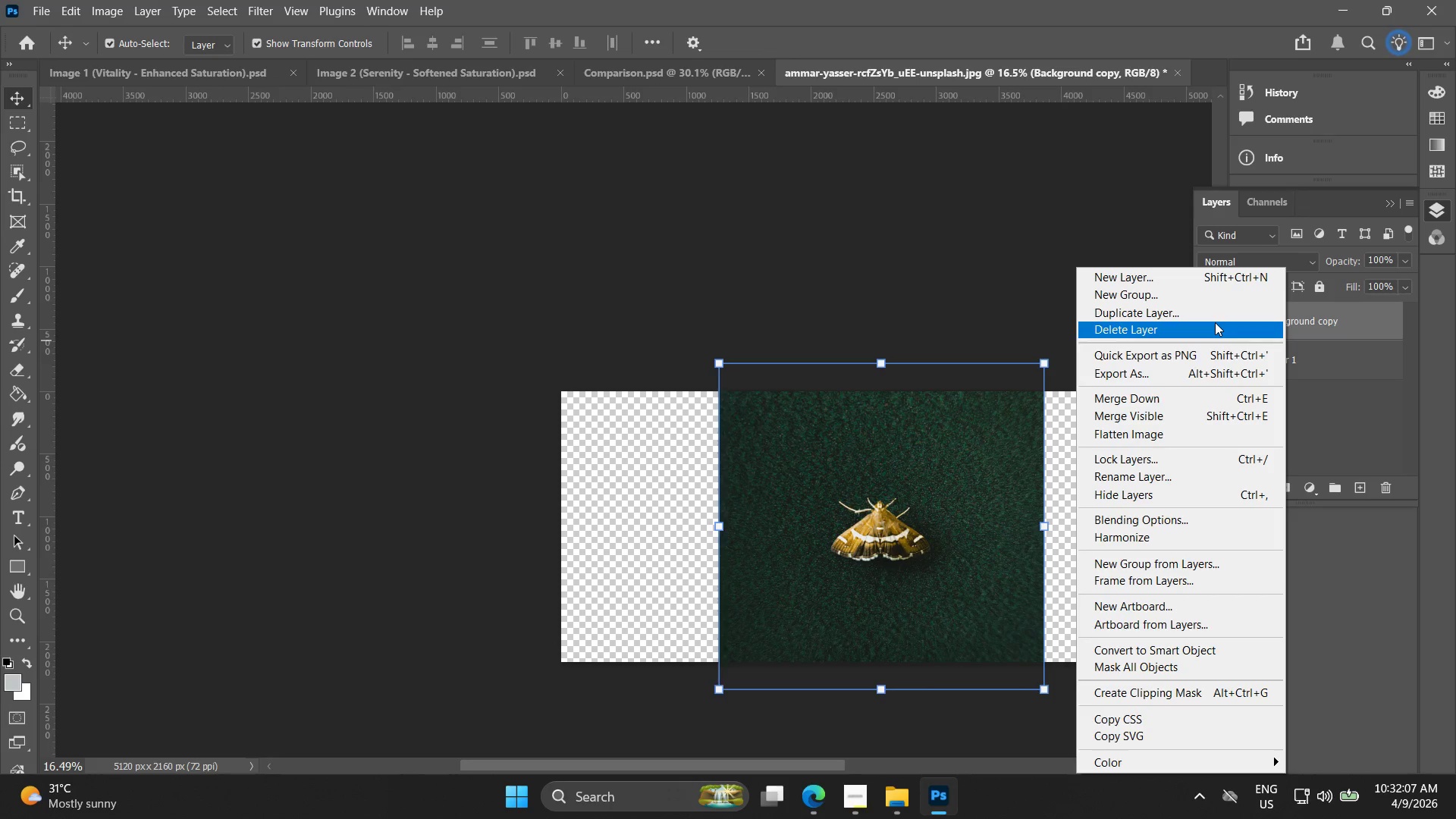 
left_click([1215, 320])
 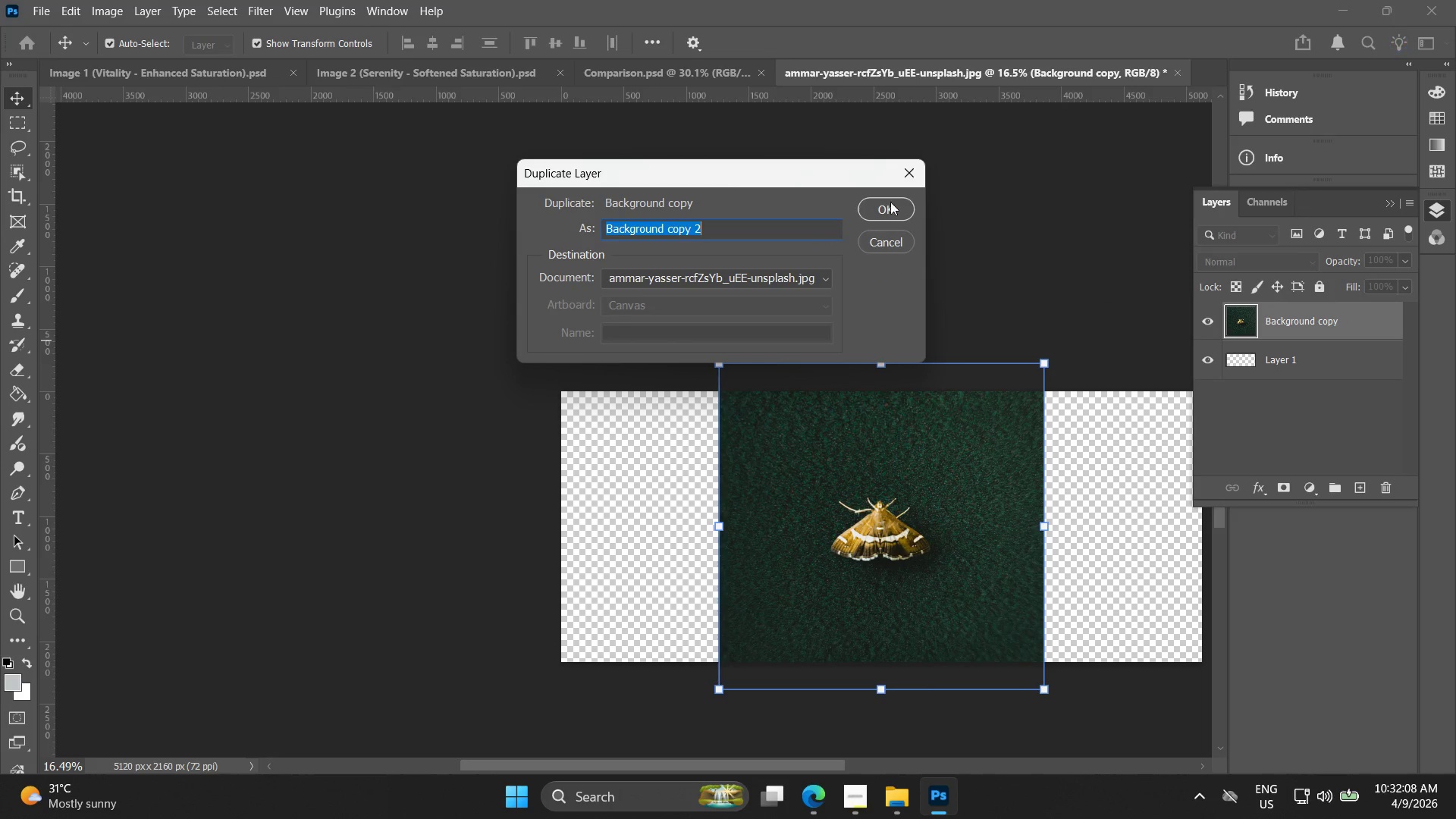 
left_click([880, 201])
 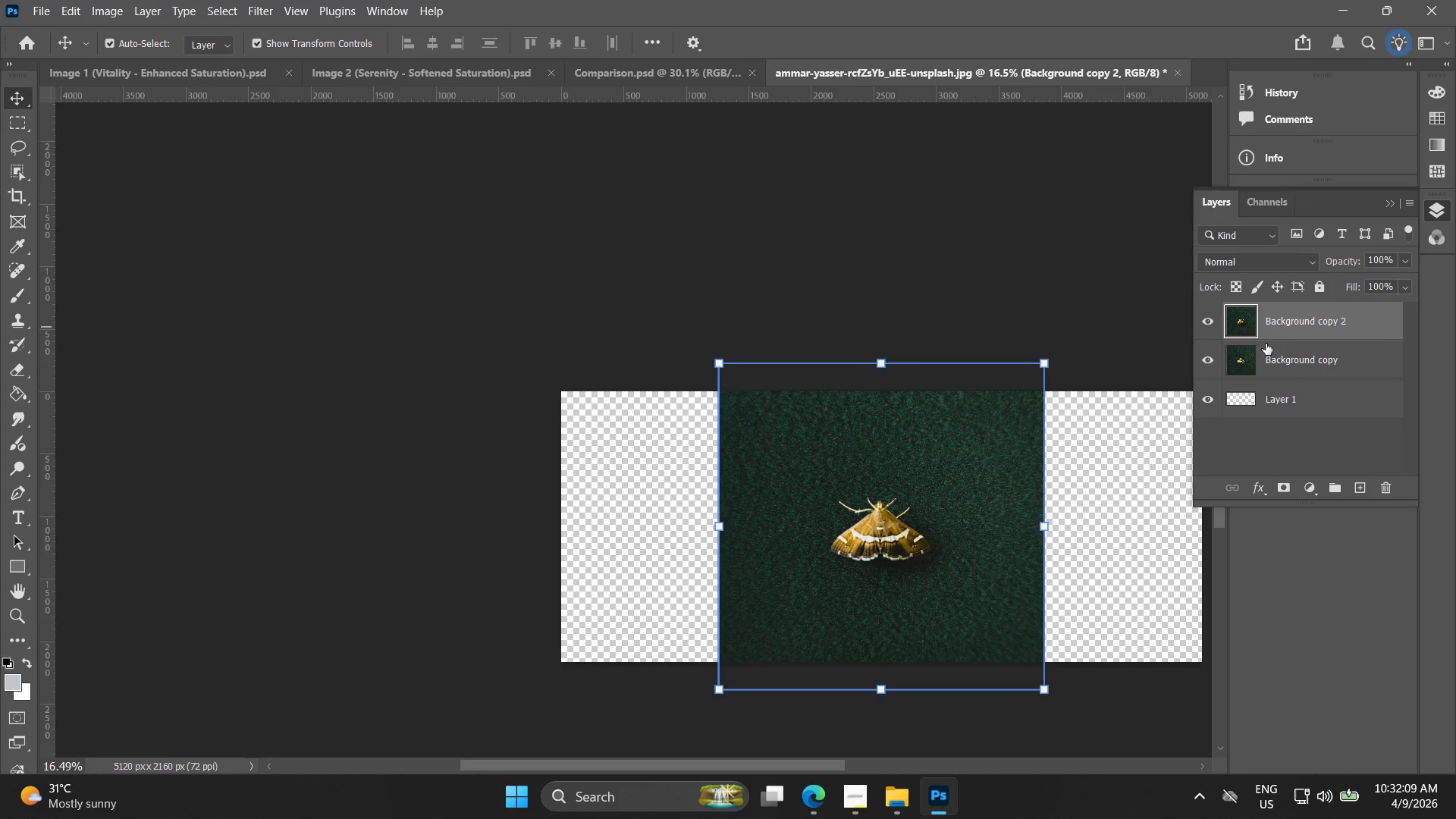 
left_click([1333, 359])
 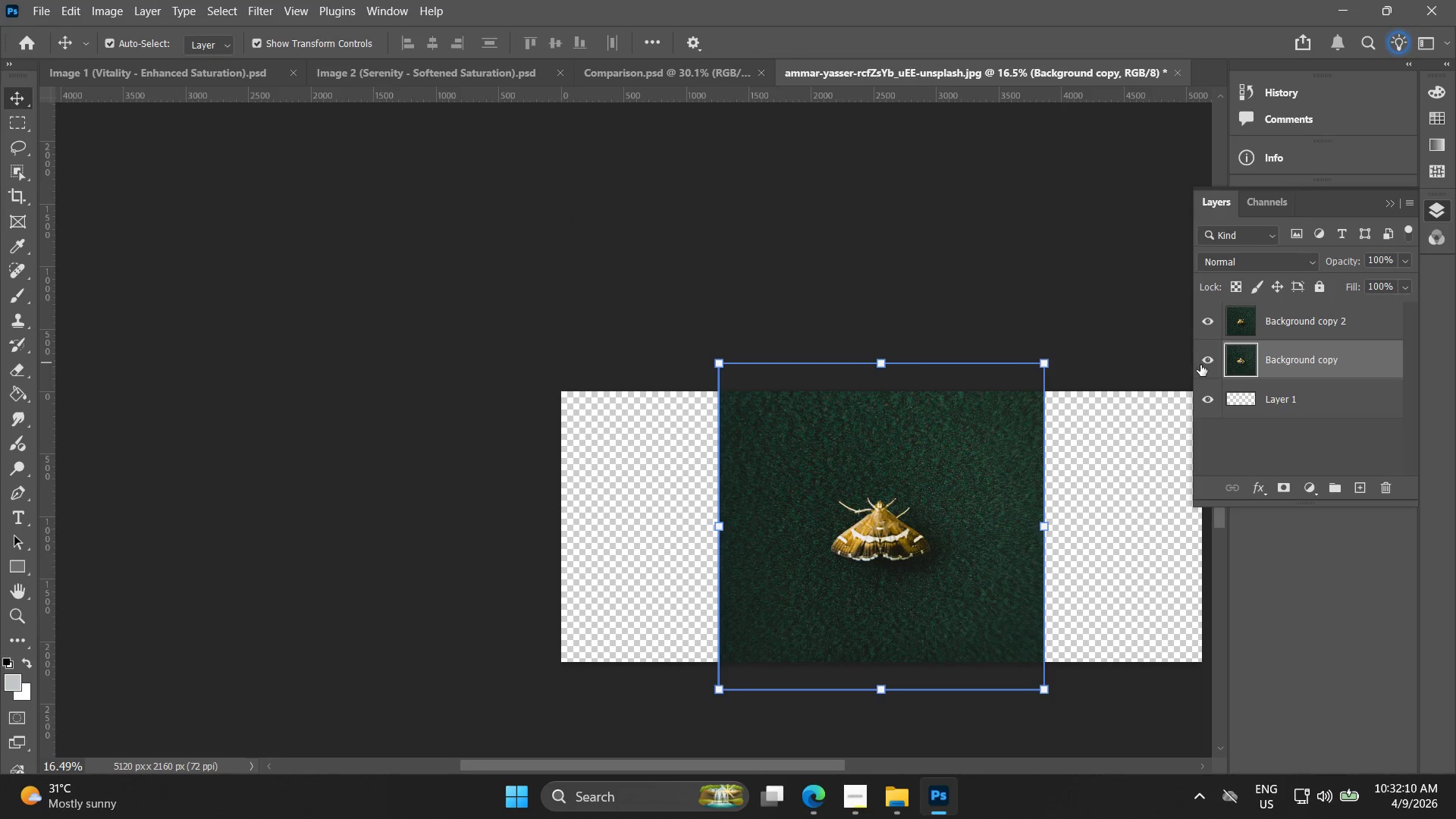 
left_click([1210, 365])
 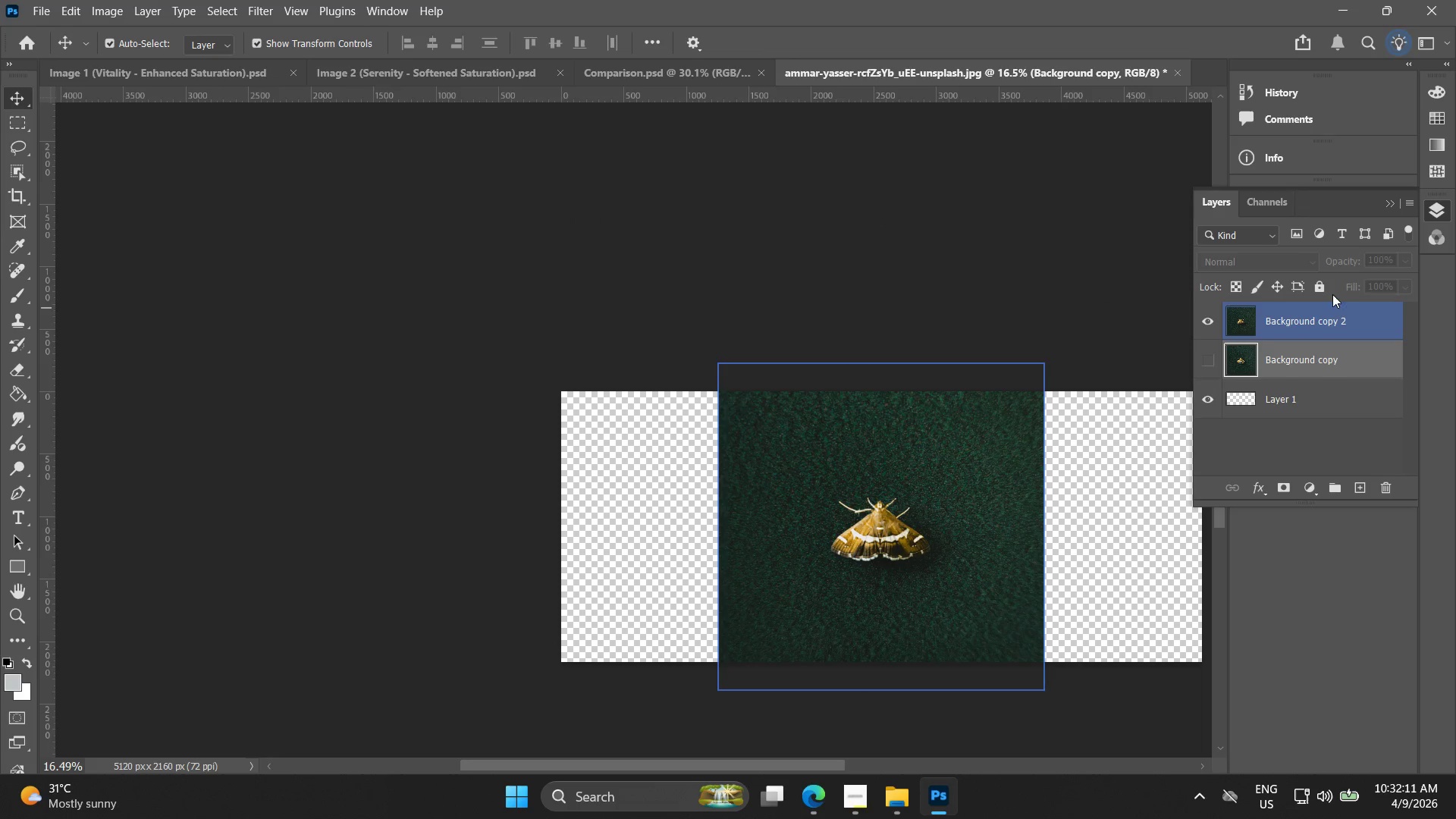 
left_click([1323, 285])
 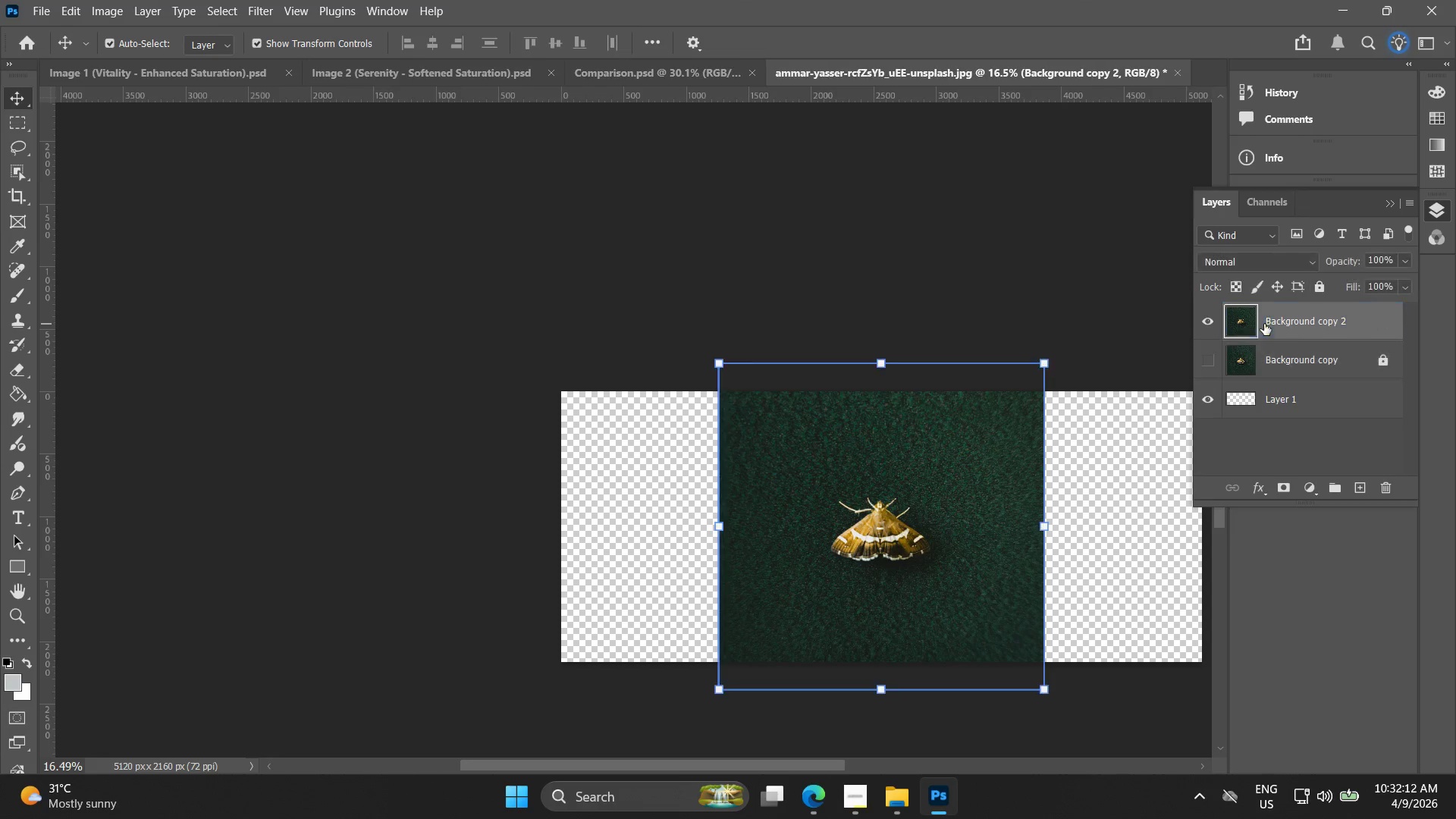 
key(Alt+AltLeft)
 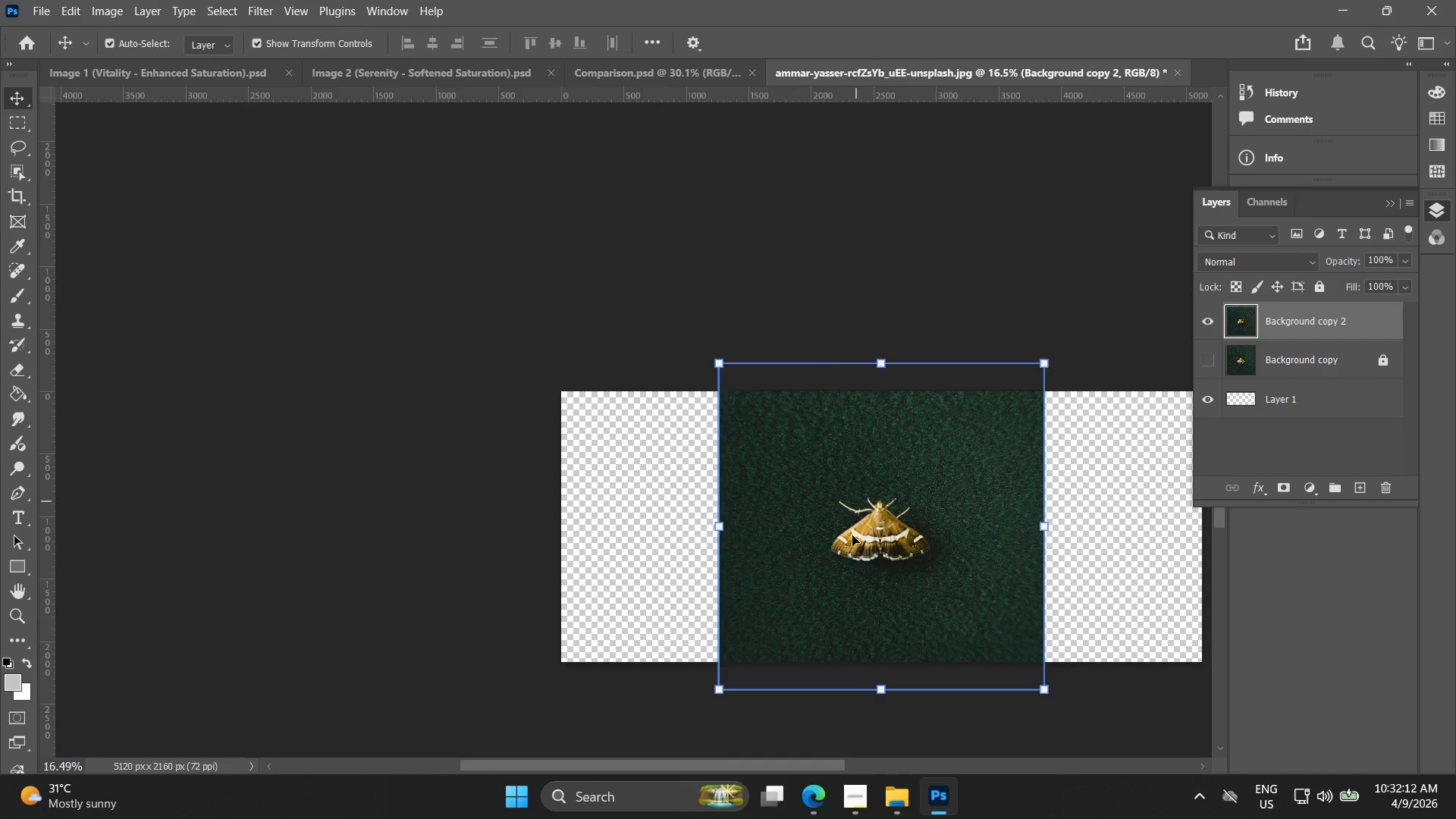 
hold_key(key=Space, duration=0.56)
 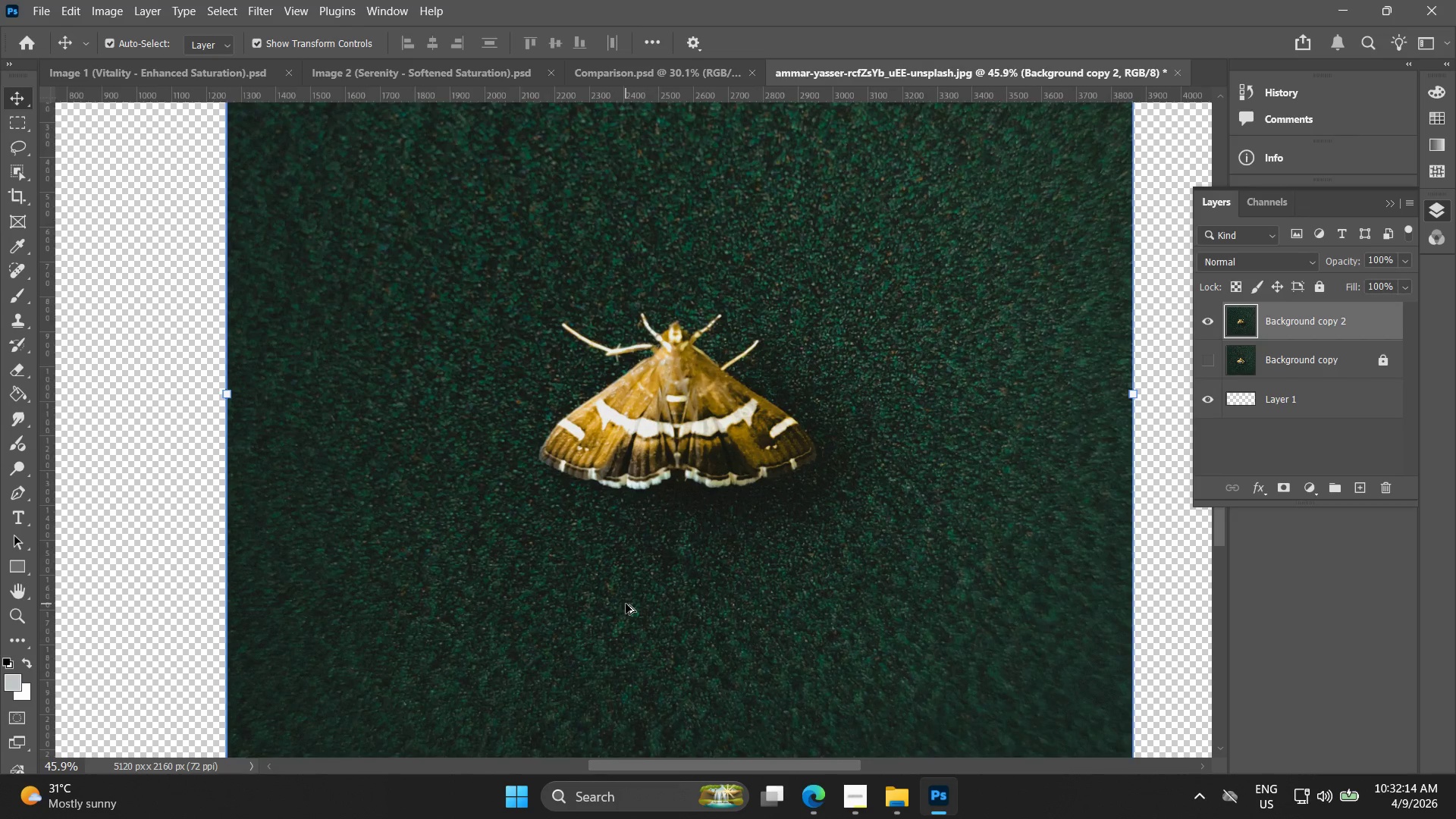 
left_click_drag(start_coordinate=[915, 514], to_coordinate=[679, 475])
 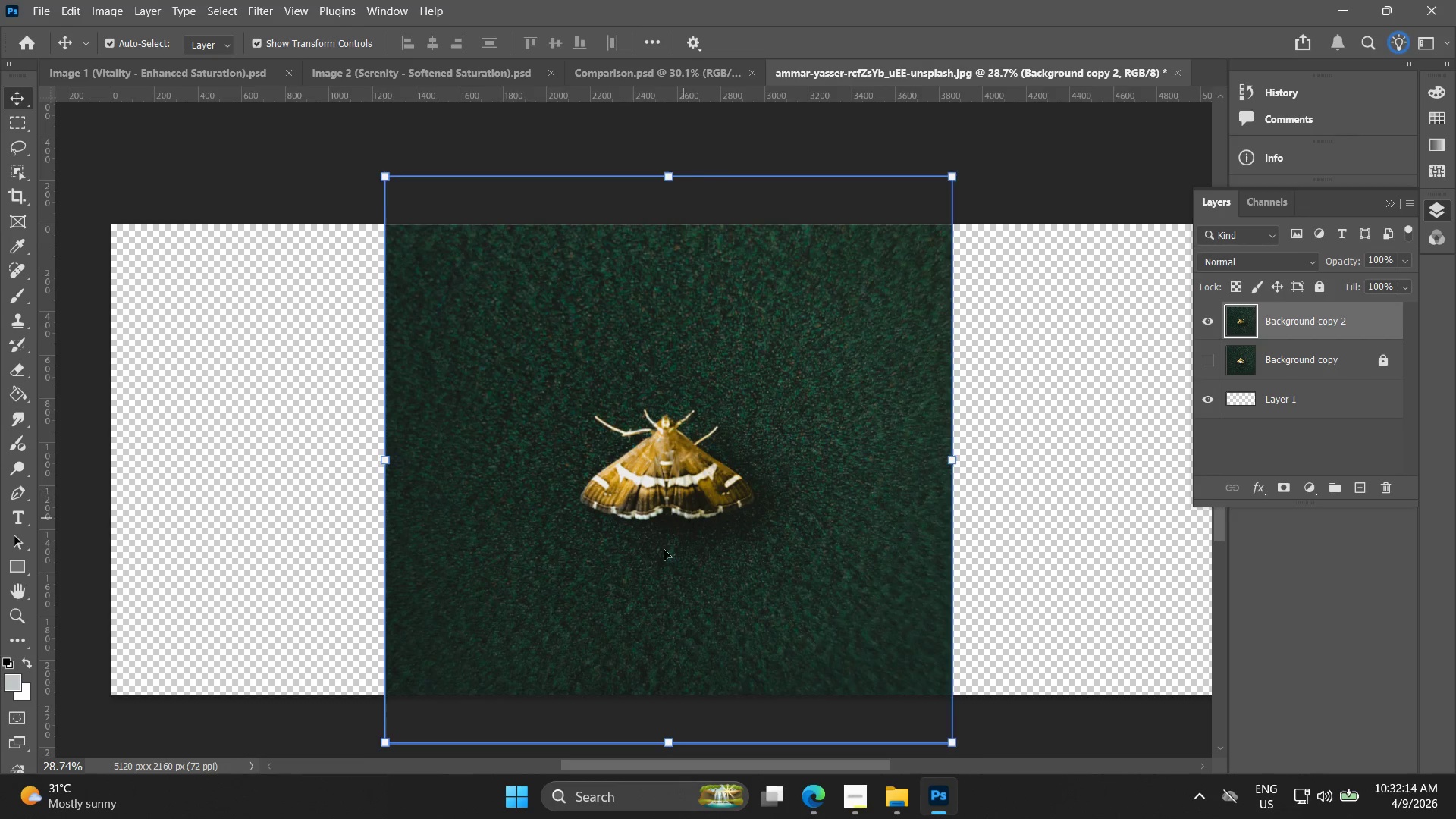 
scroll: coordinate [849, 566], scroll_direction: up, amount: 6.0
 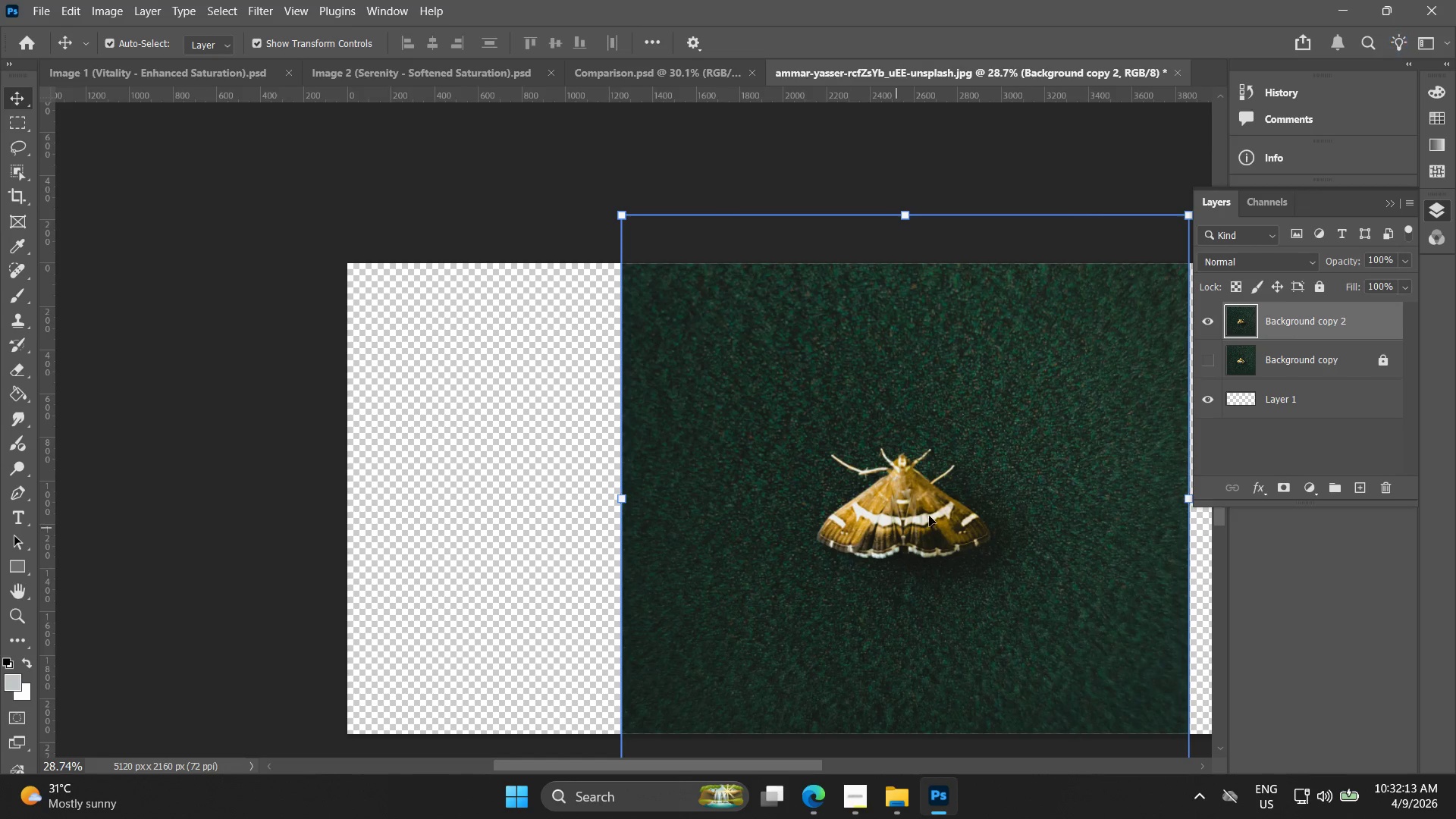 
hold_key(key=AltLeft, duration=0.56)
 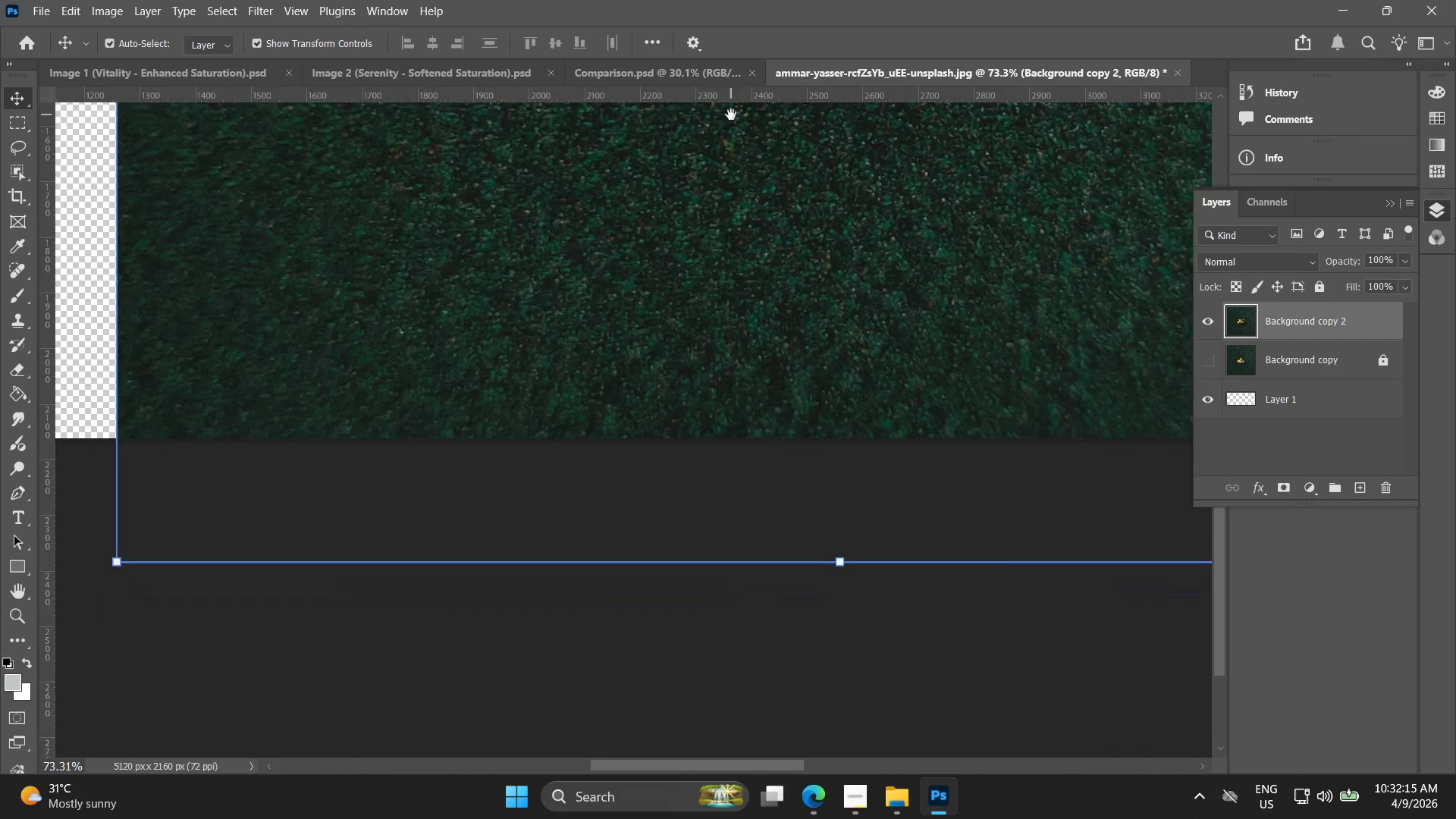 
hold_key(key=Space, duration=1.24)
 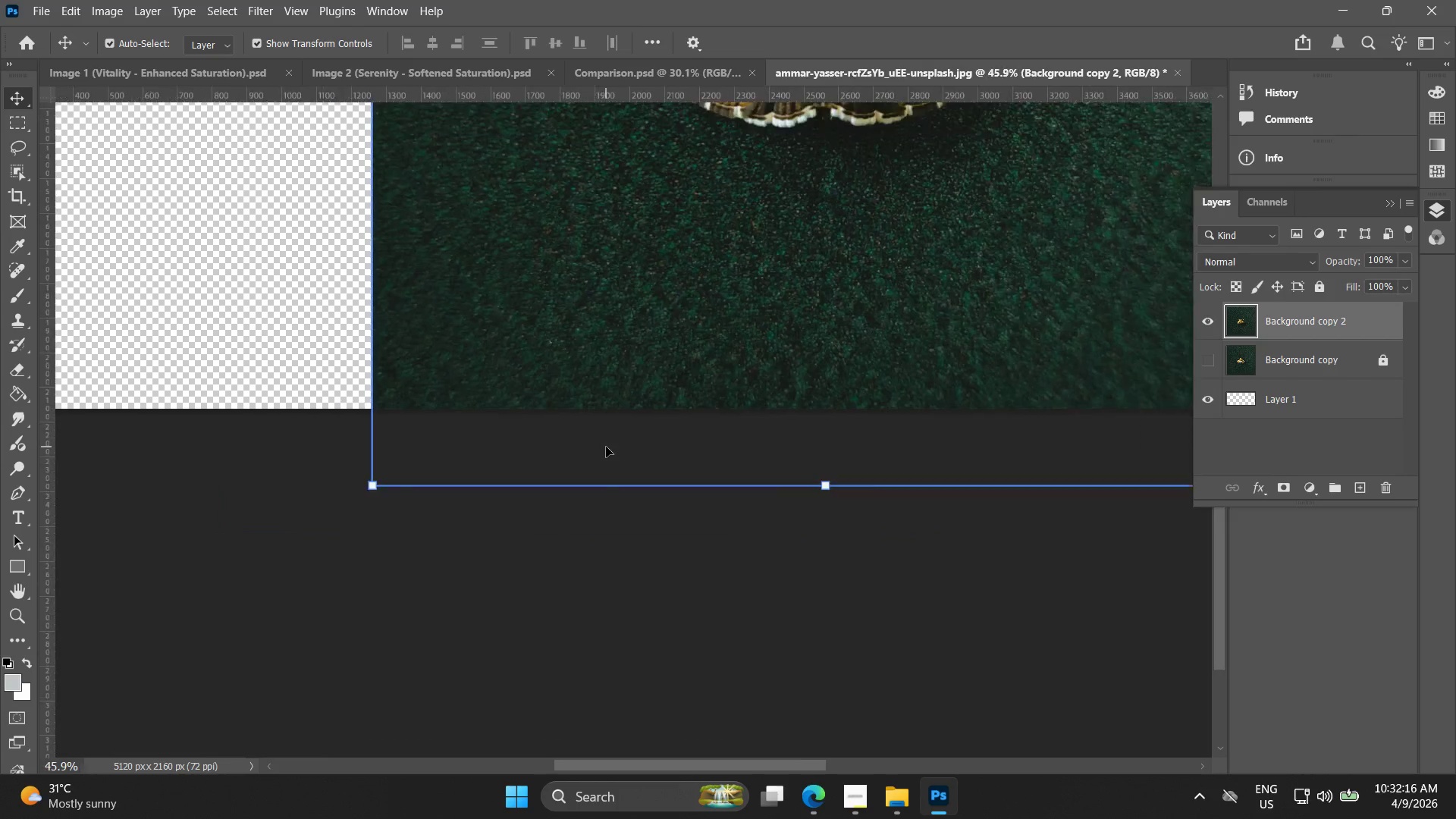 
left_click_drag(start_coordinate=[603, 562], to_coordinate=[731, 115])
 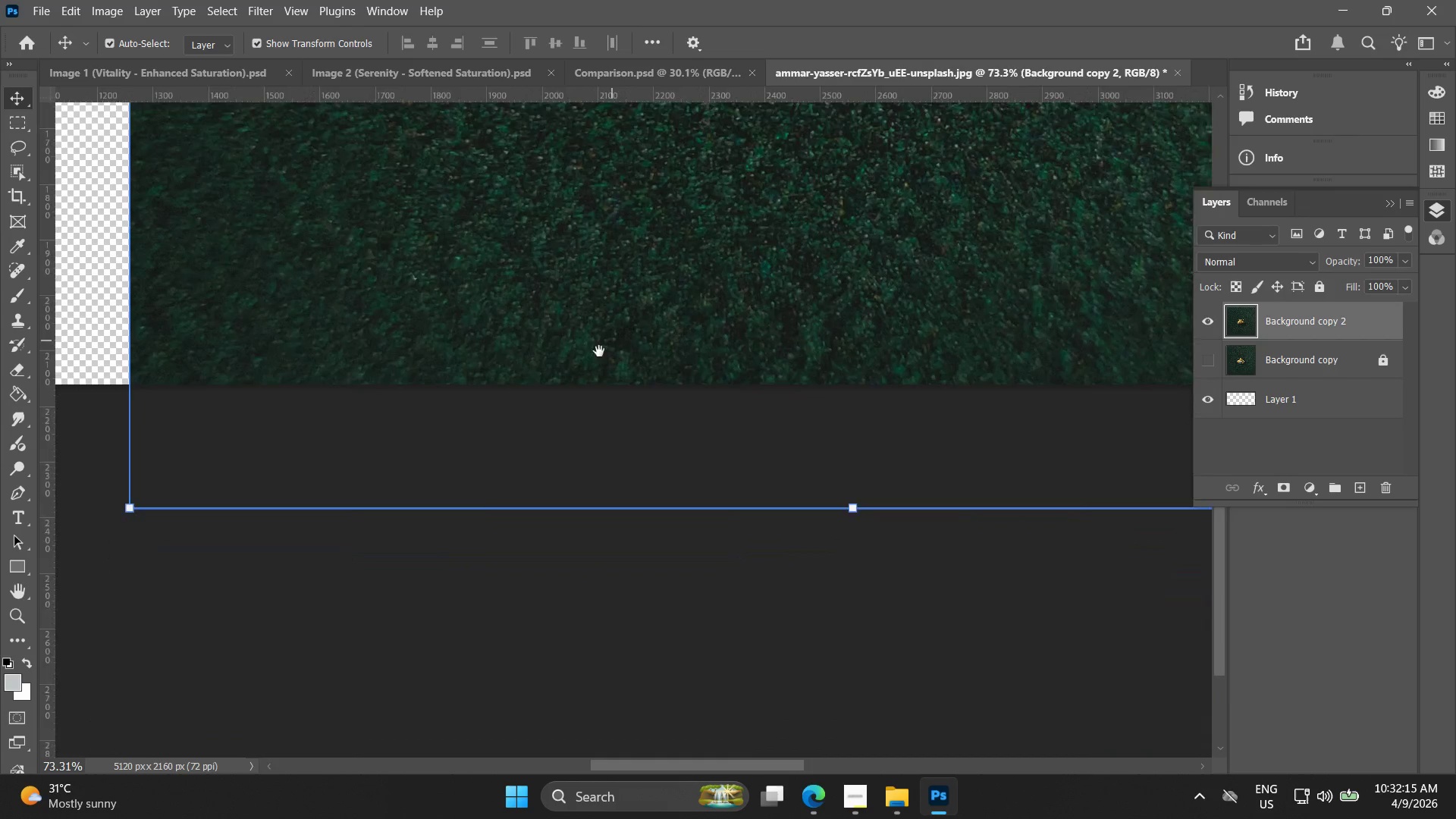 
scroll: coordinate [626, 604], scroll_direction: up, amount: 11.0
 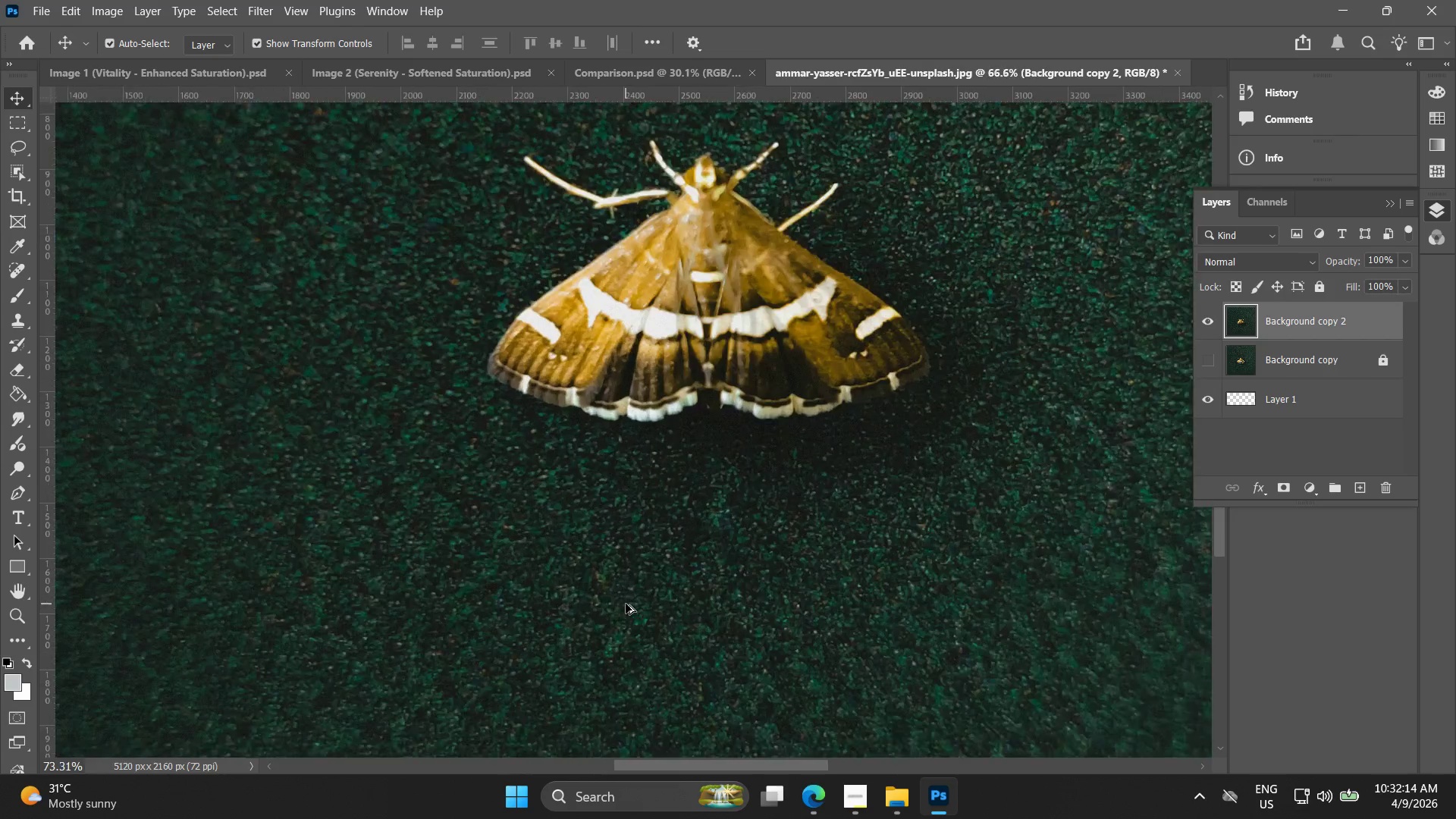 
left_click_drag(start_coordinate=[564, 363], to_coordinate=[641, 425])
 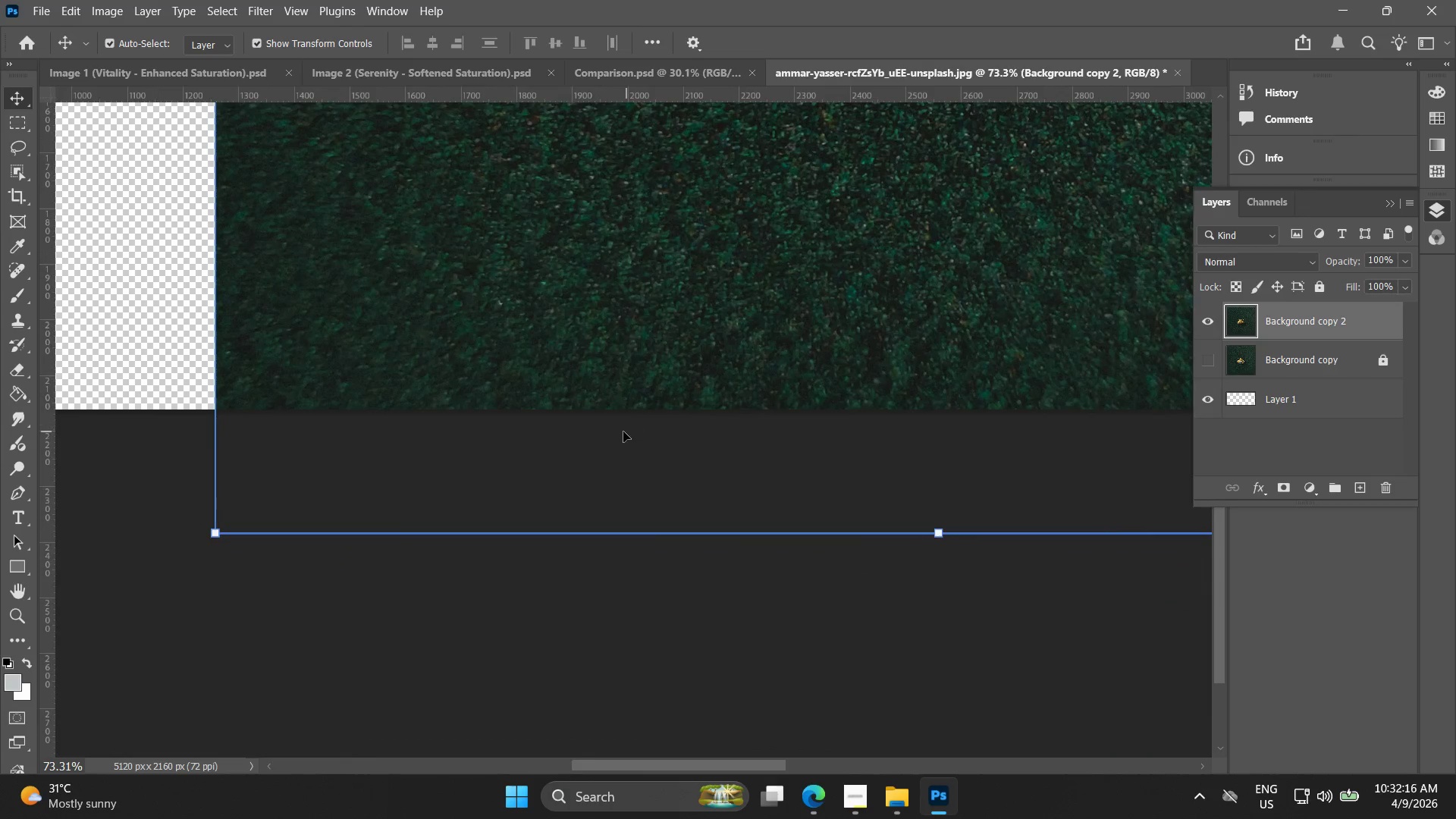 
key(Alt+AltLeft)
 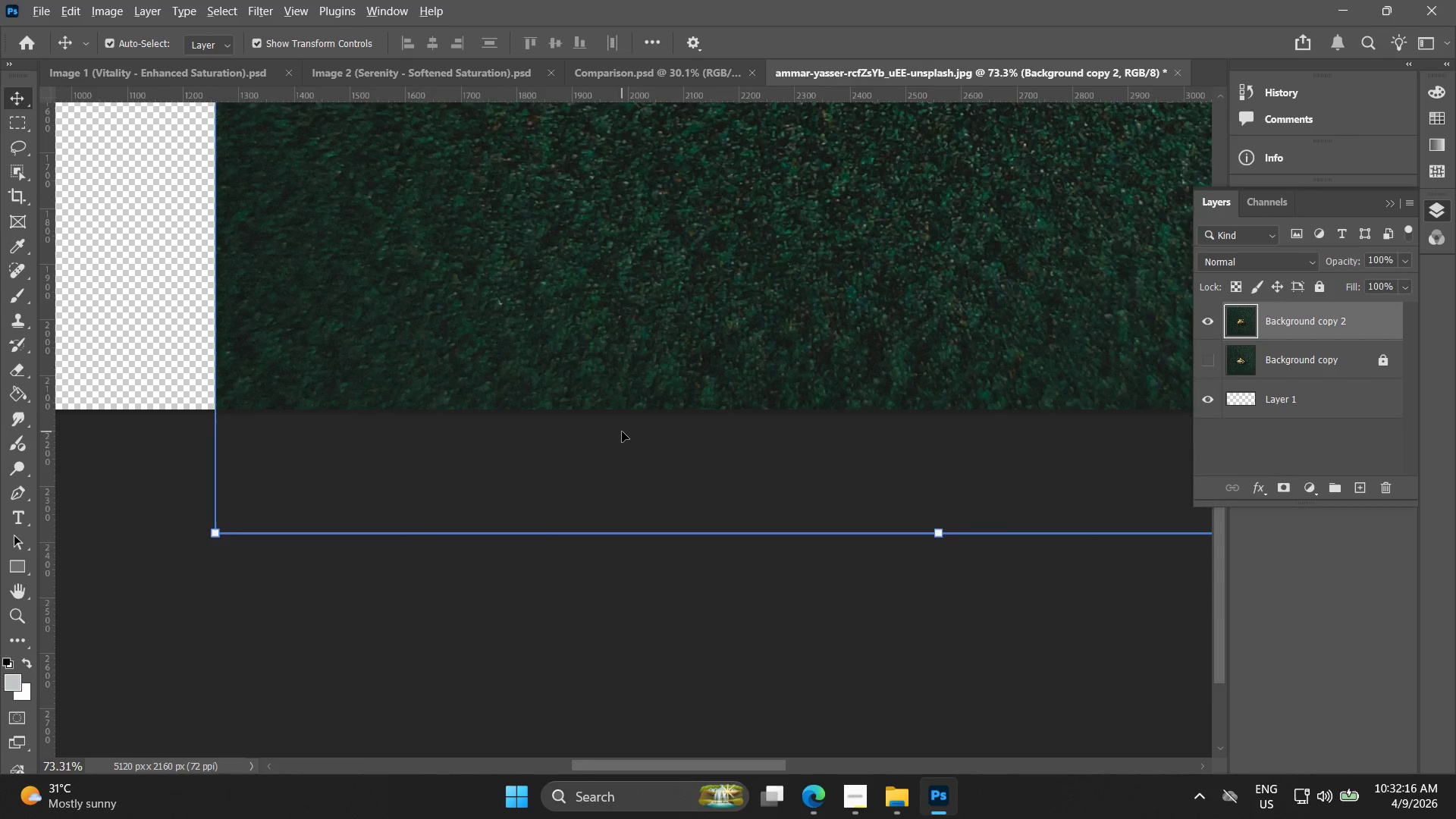 
key(Alt+AltLeft)
 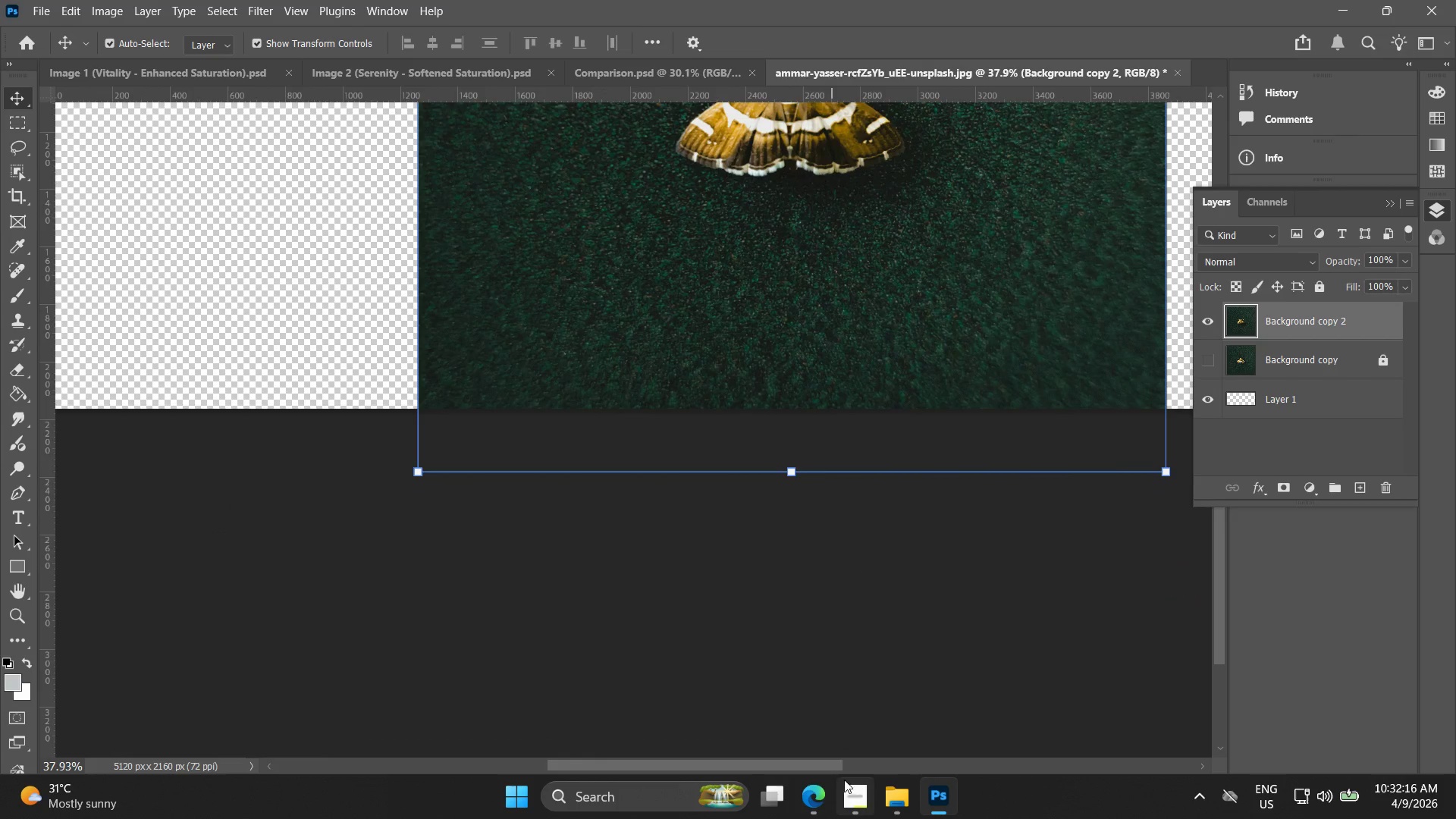 
scroll: coordinate [600, 466], scroll_direction: down, amount: 7.0
 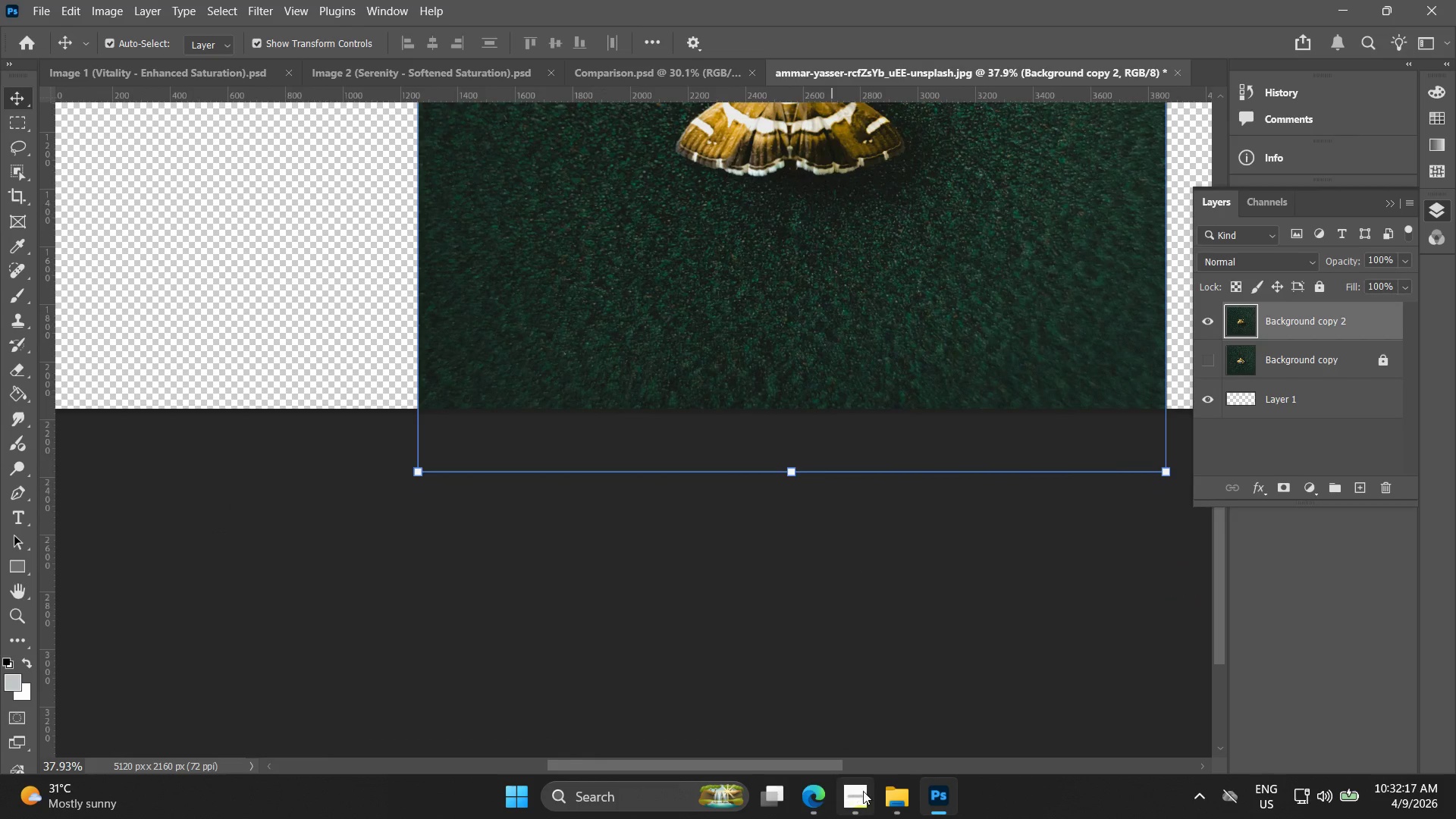 
left_click([863, 791])